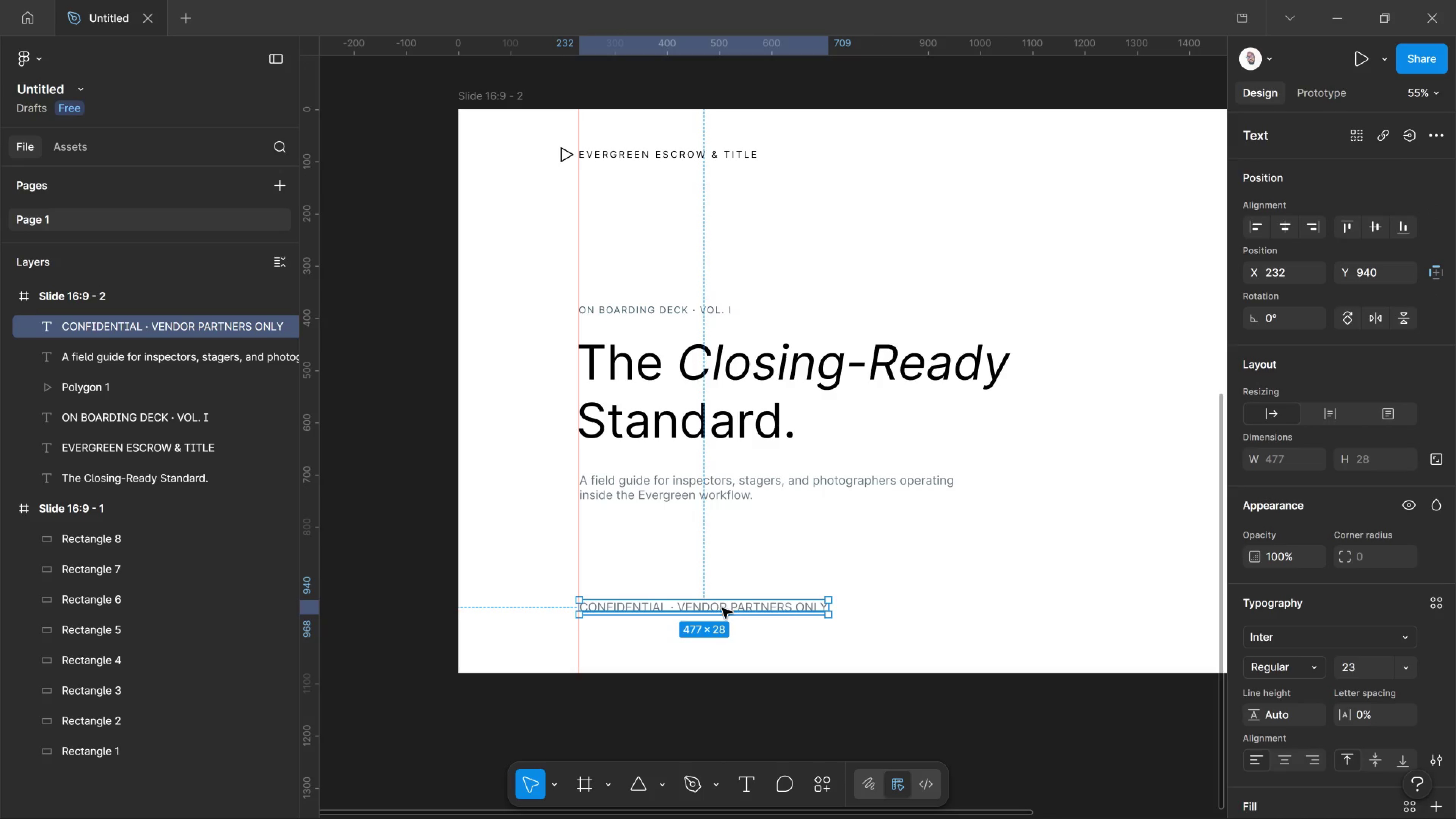 
left_click_drag(start_coordinate=[722, 606], to_coordinate=[722, 608])
 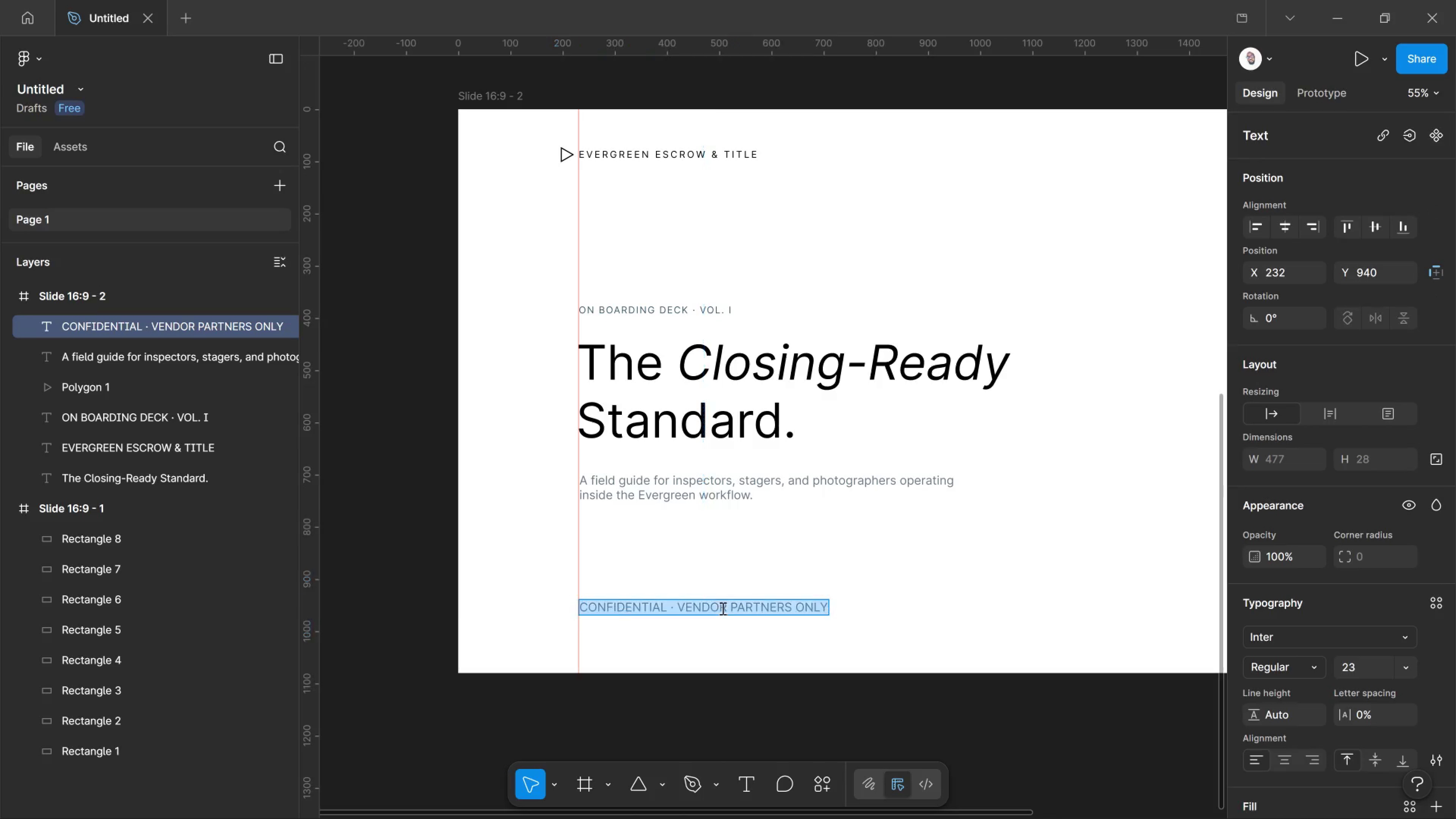 
double_click([722, 608])
 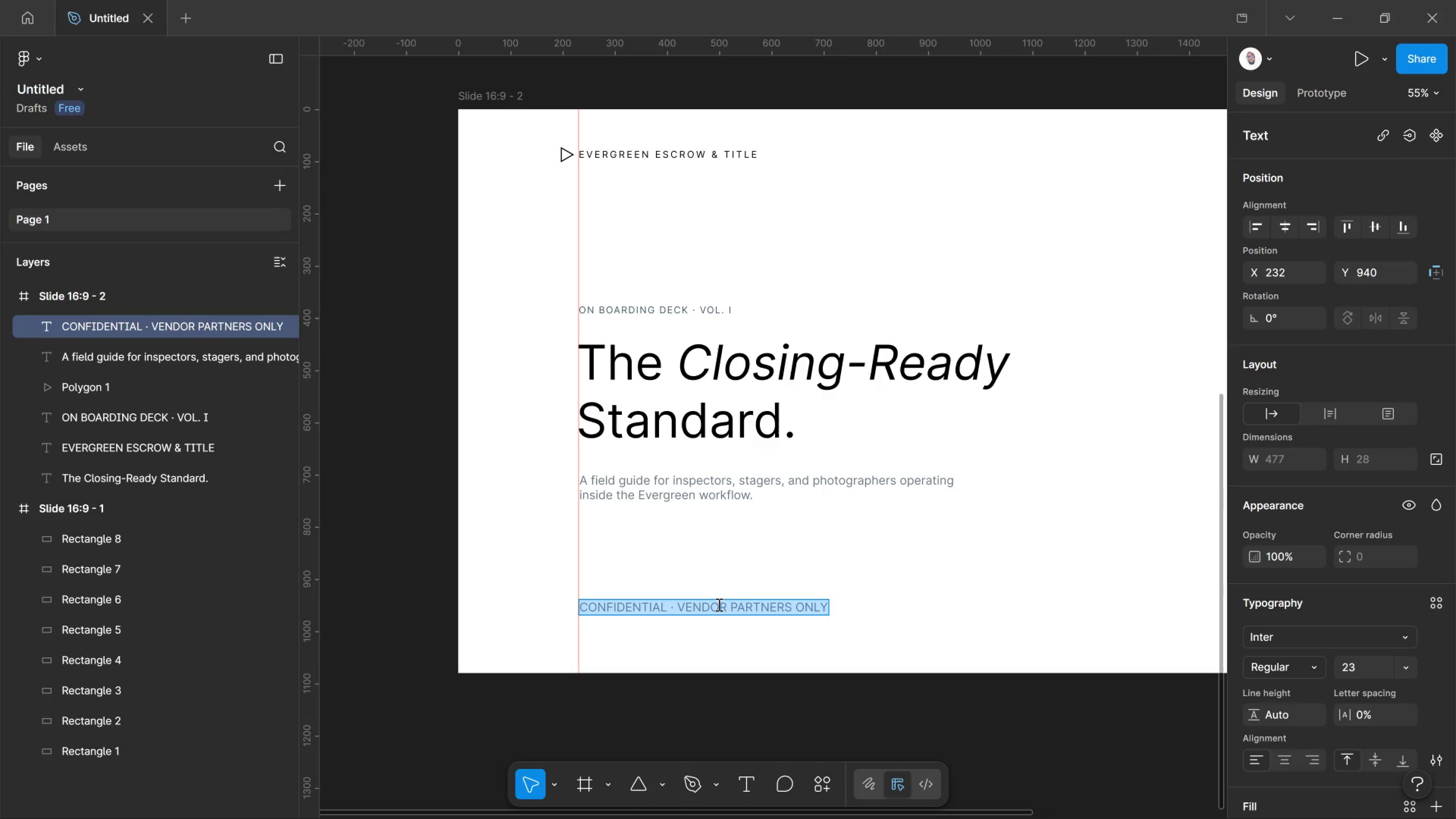 
key(Control+Shift+Comma)
 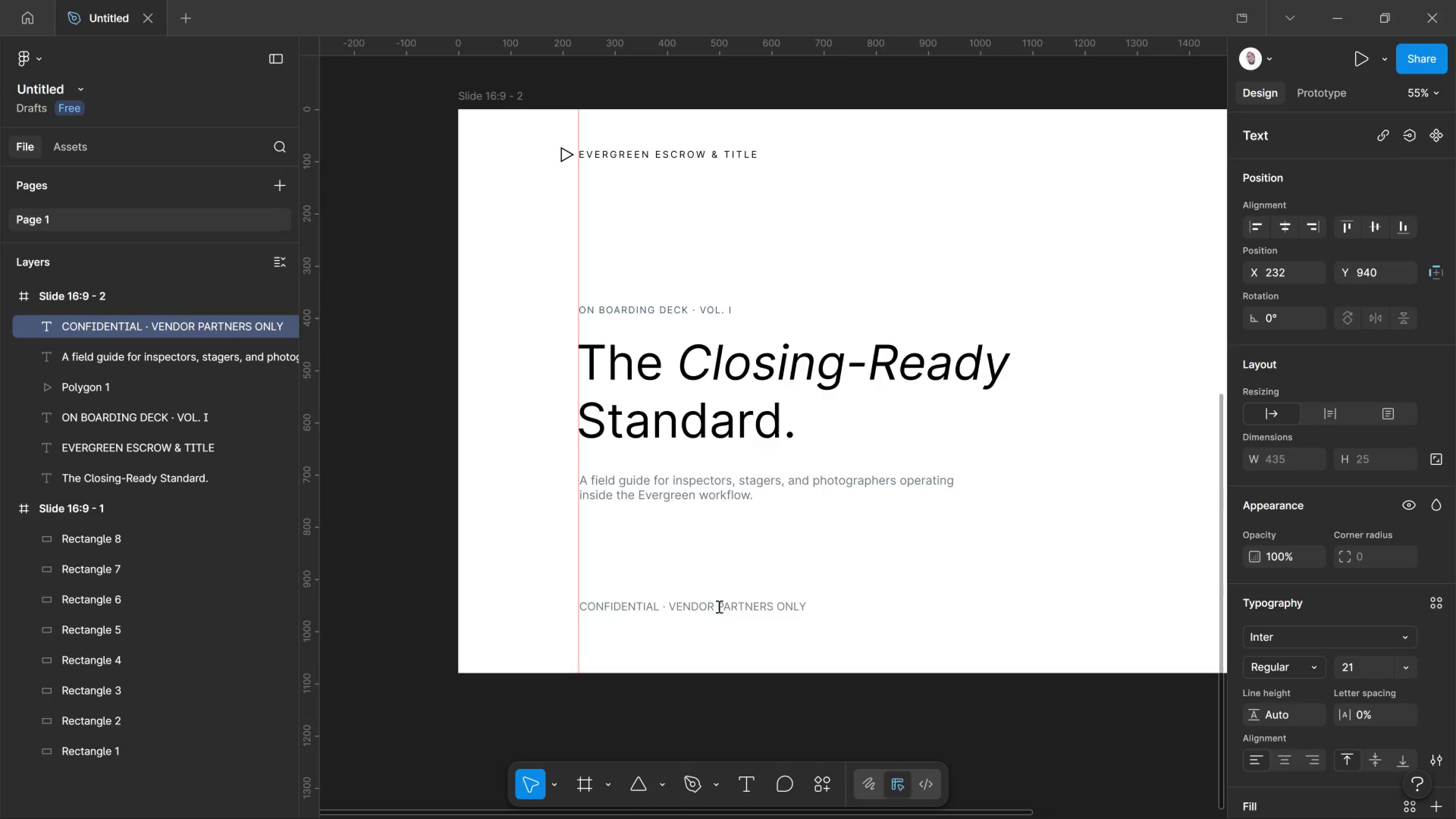 
key(Control+Shift+Comma)
 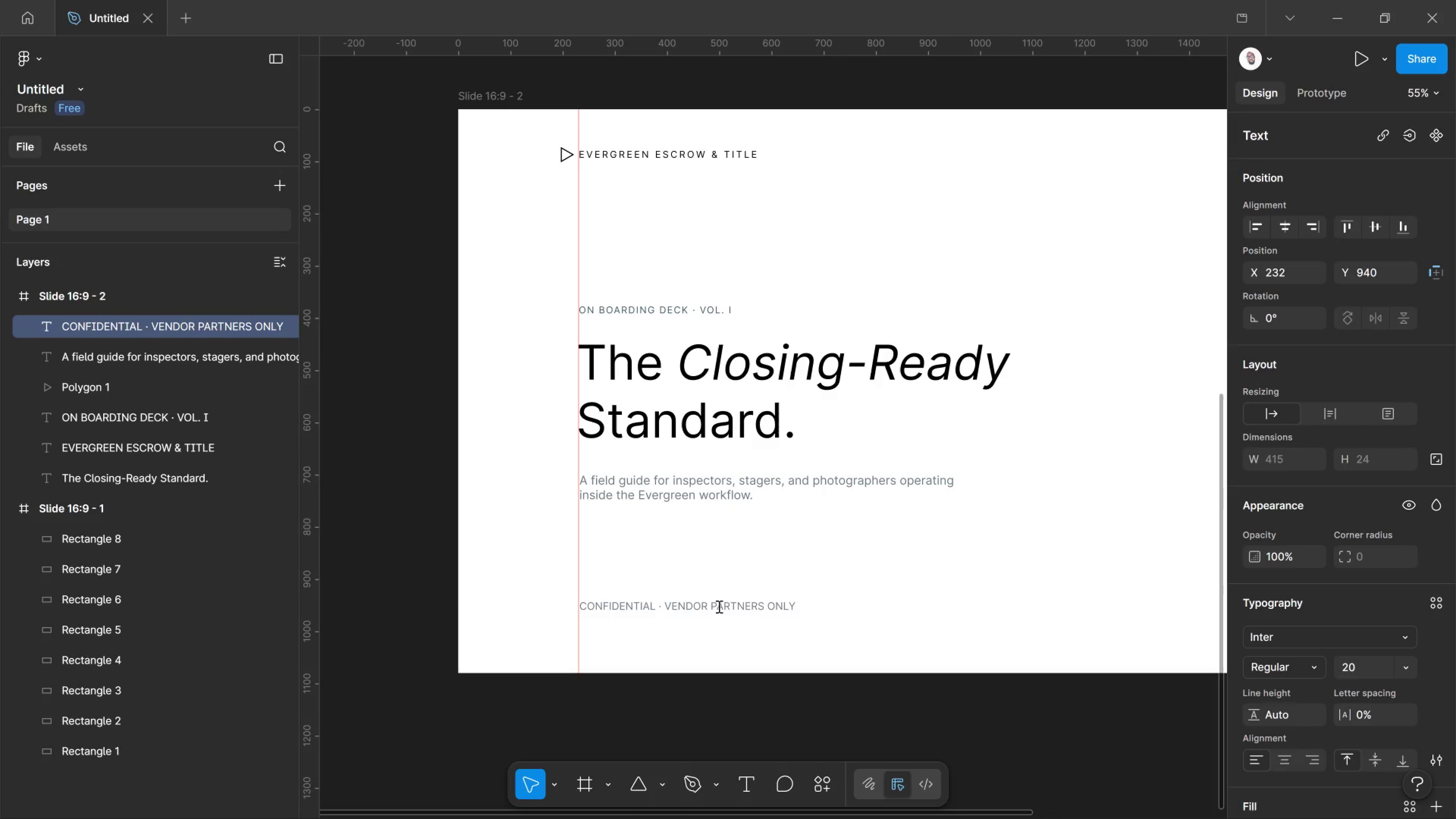 
key(Control+Shift+Comma)
 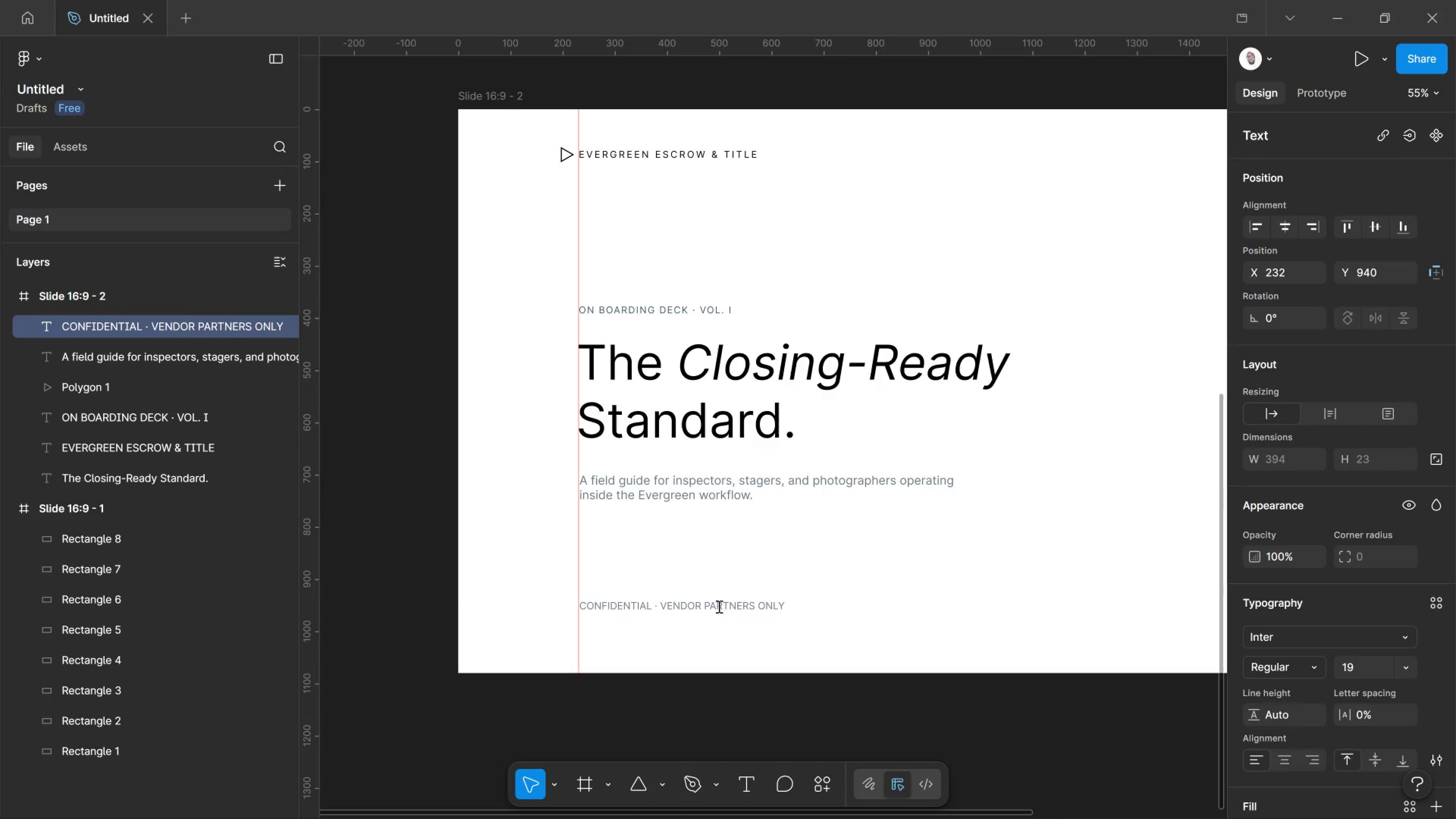 
key(Control+Shift+Comma)
 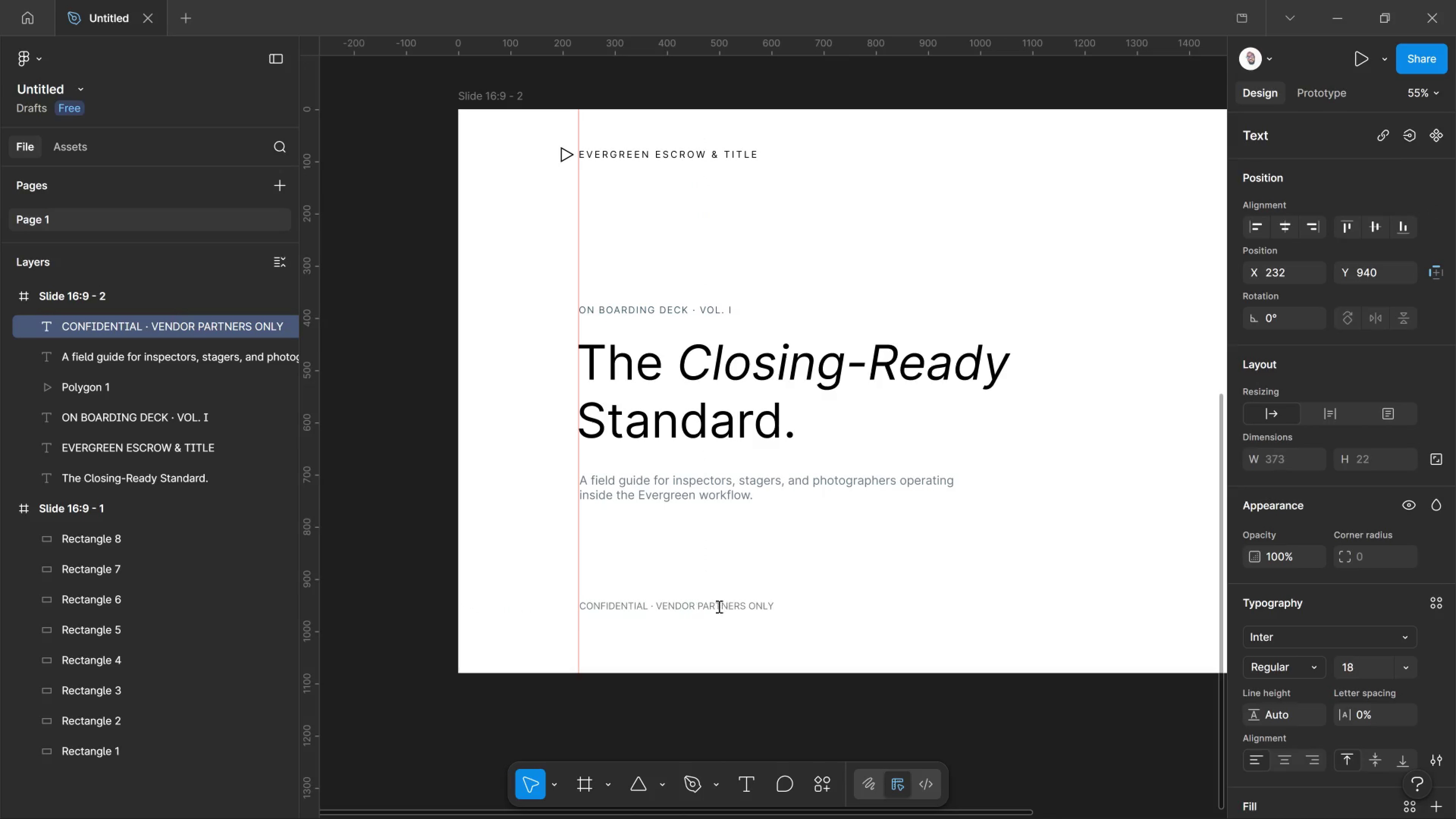 
key(Control+Shift+Comma)
 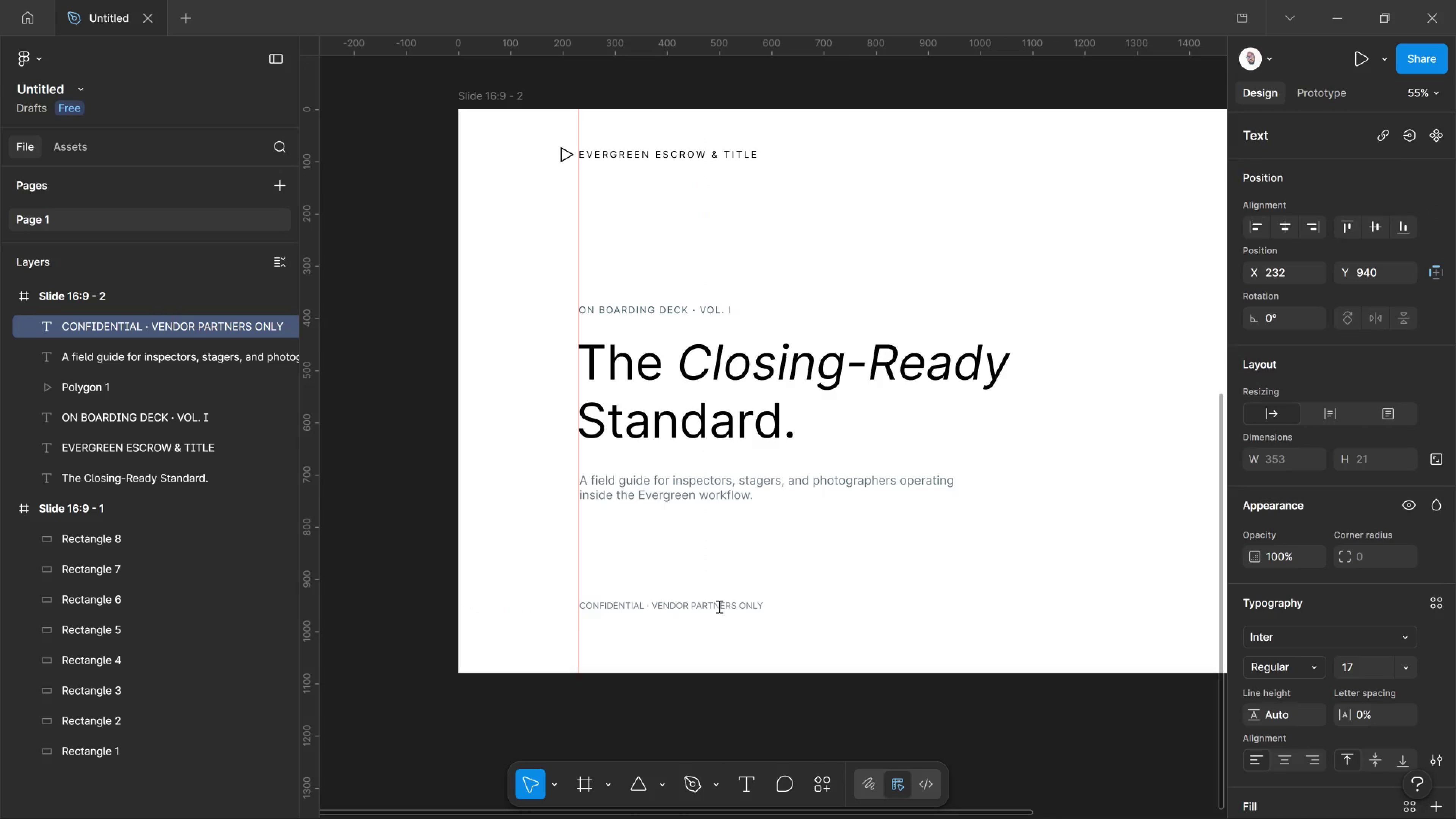 
key(Control+Shift+Comma)
 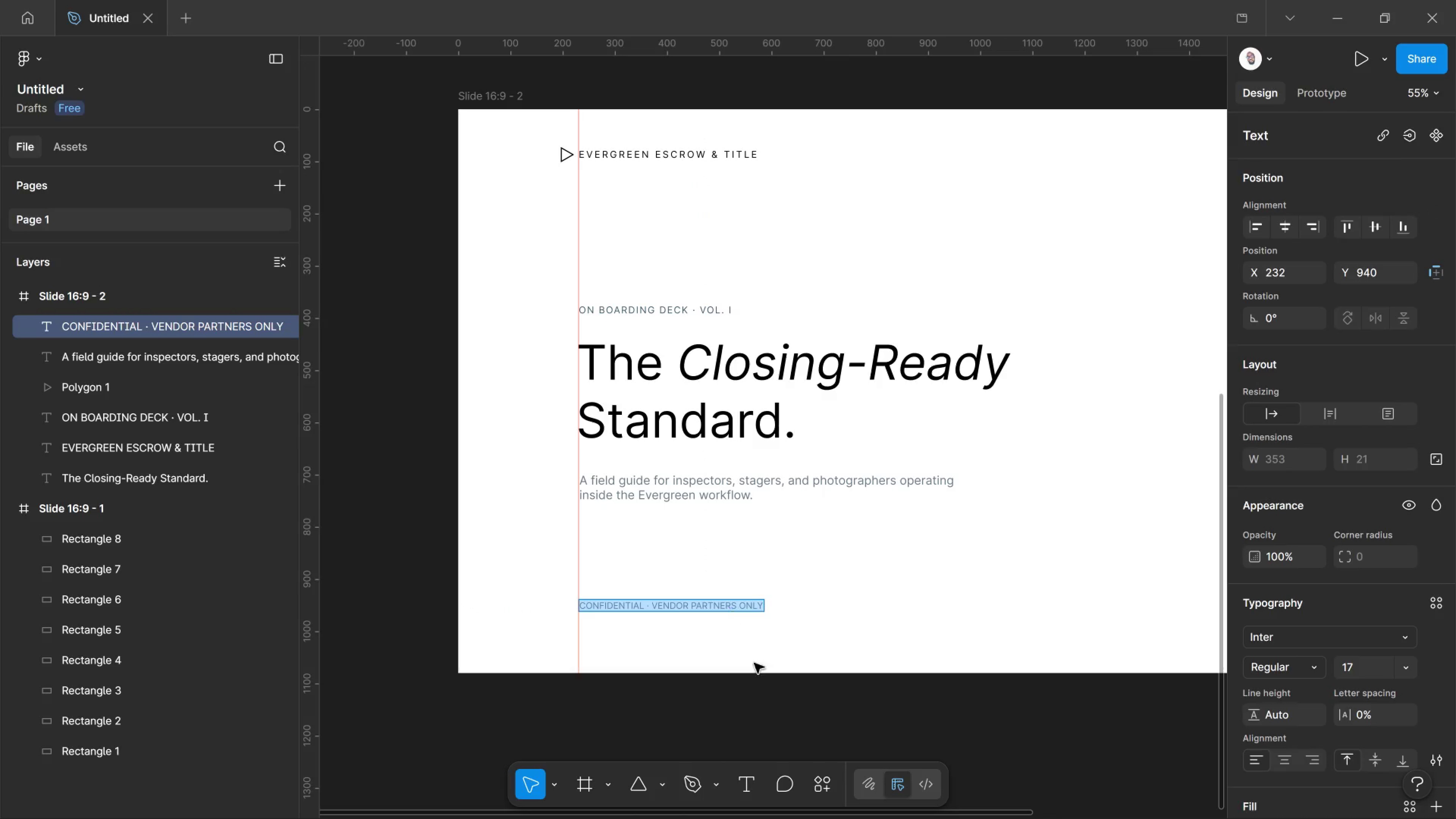 
left_click([816, 746])
 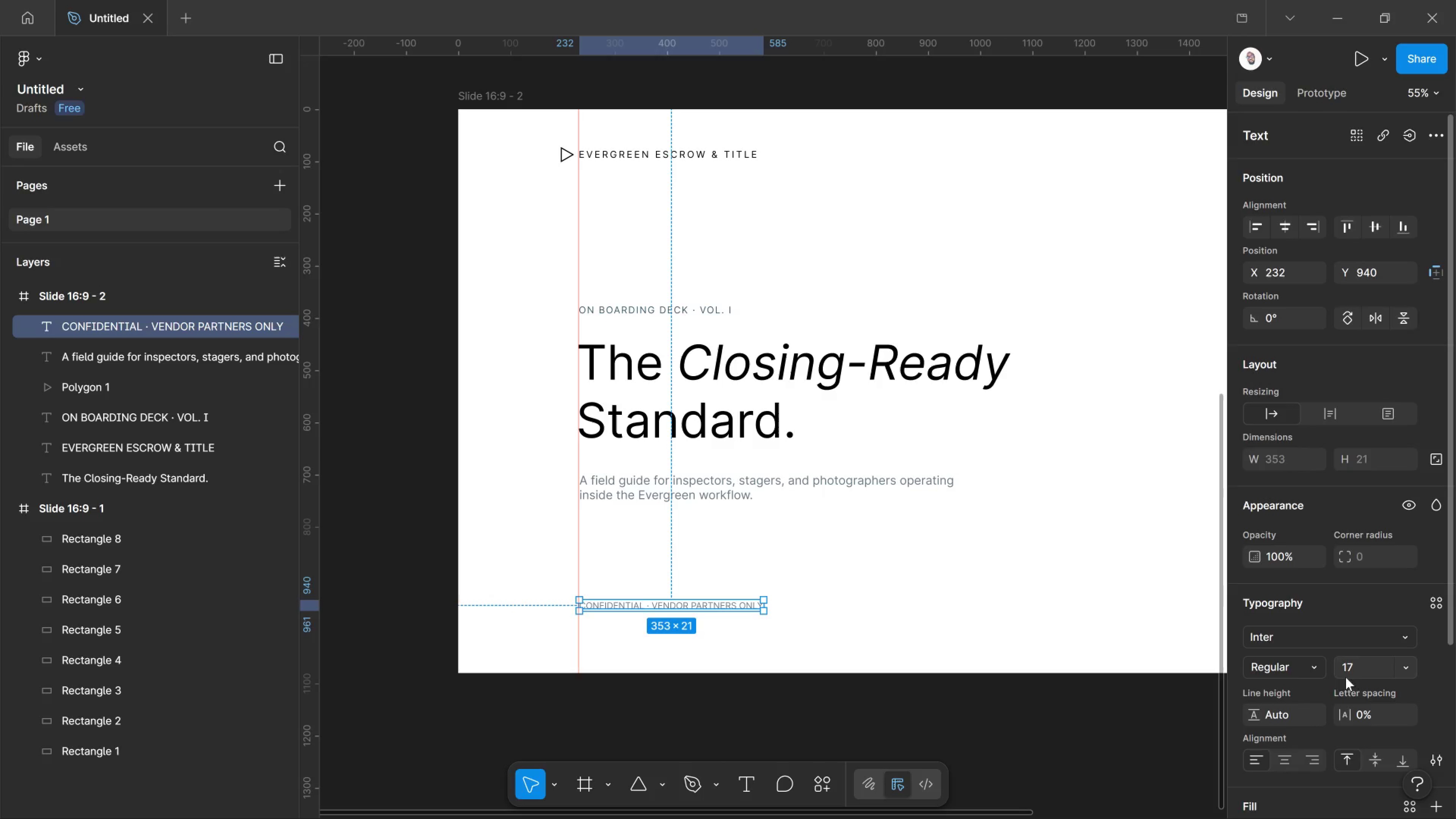 
scroll: coordinate [1346, 692], scroll_direction: down, amount: 1.0
 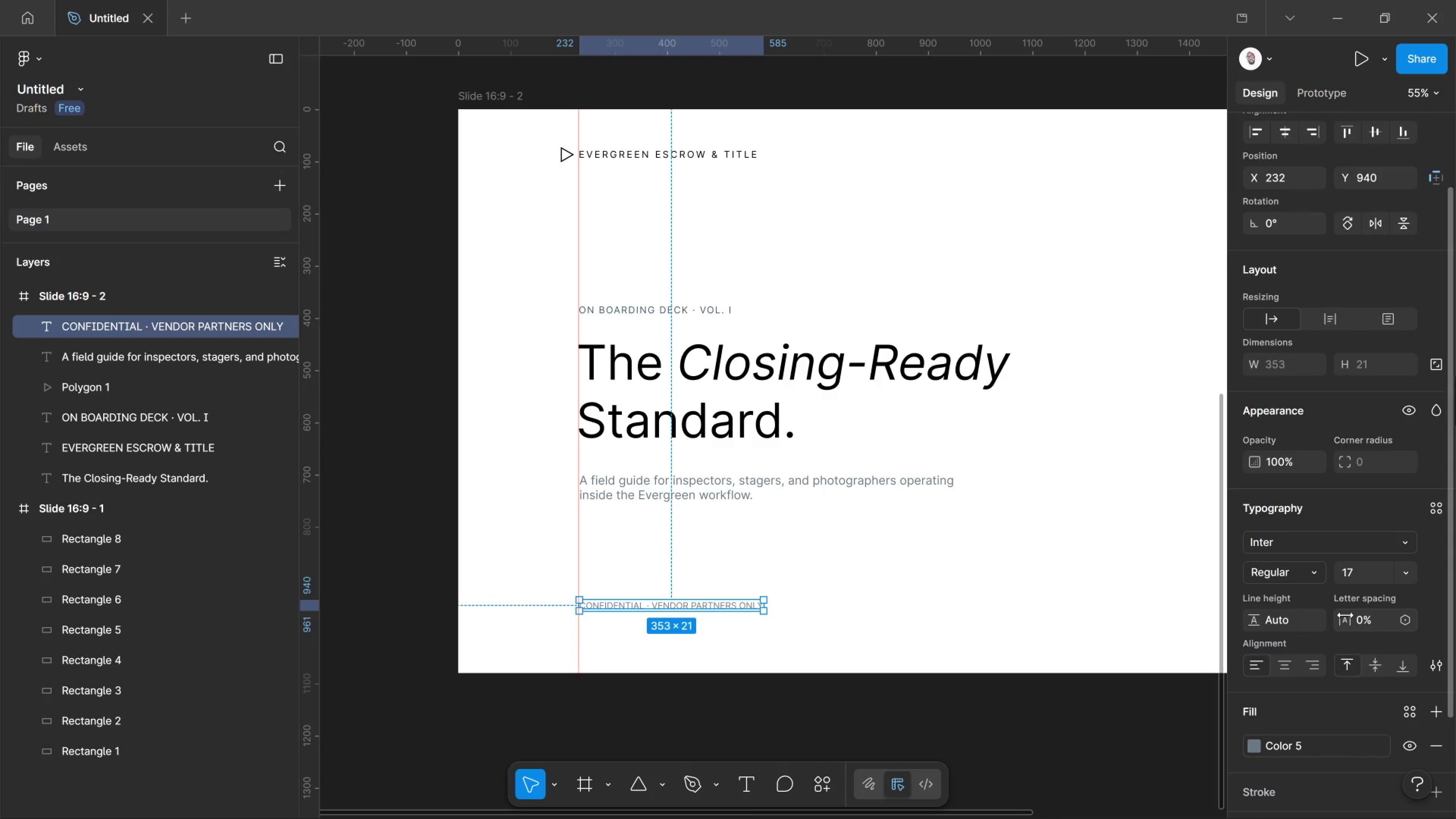 
left_click_drag(start_coordinate=[1346, 615], to_coordinate=[736, 427])
 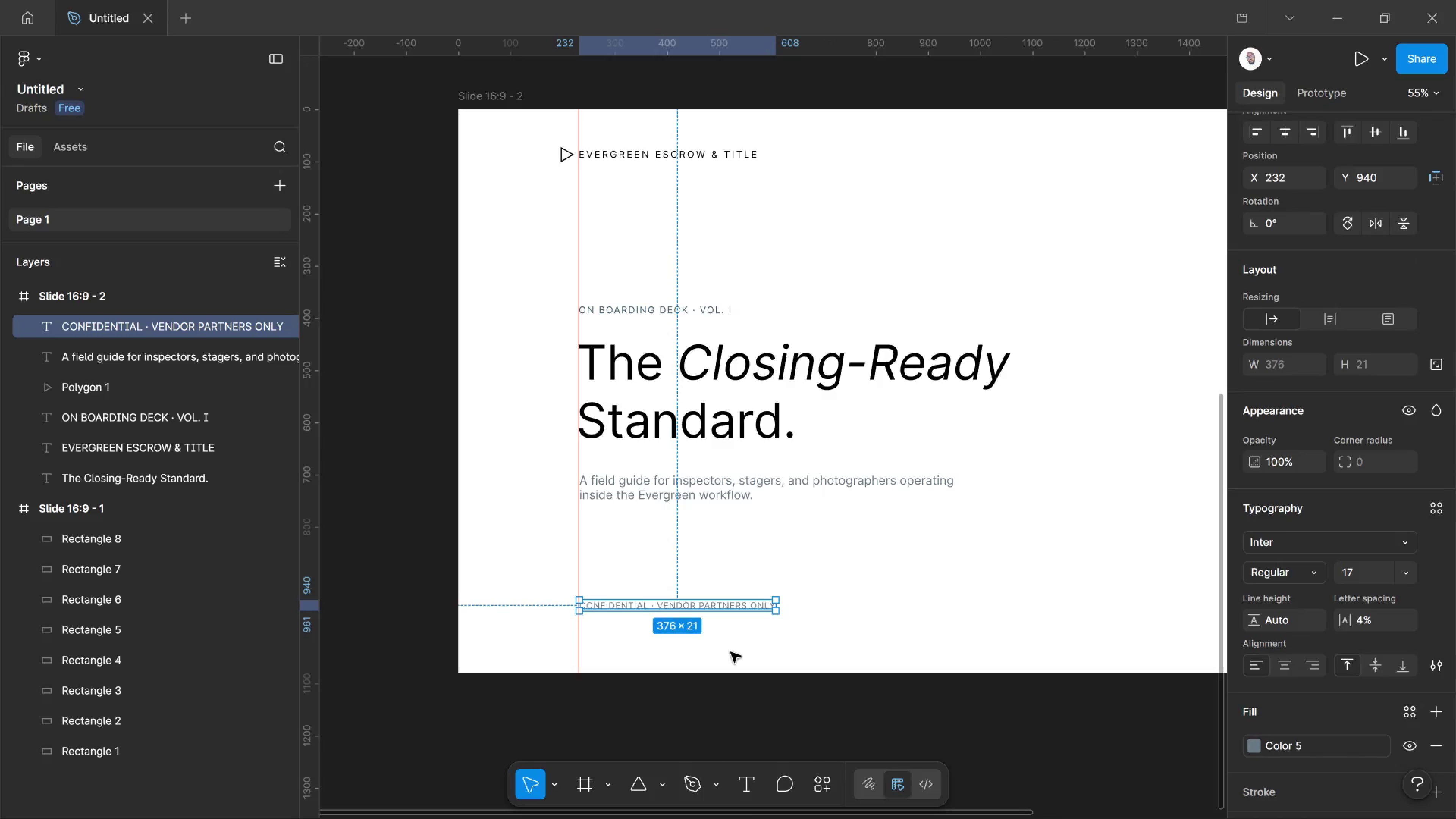 
key(Shift+ArrowDown)
 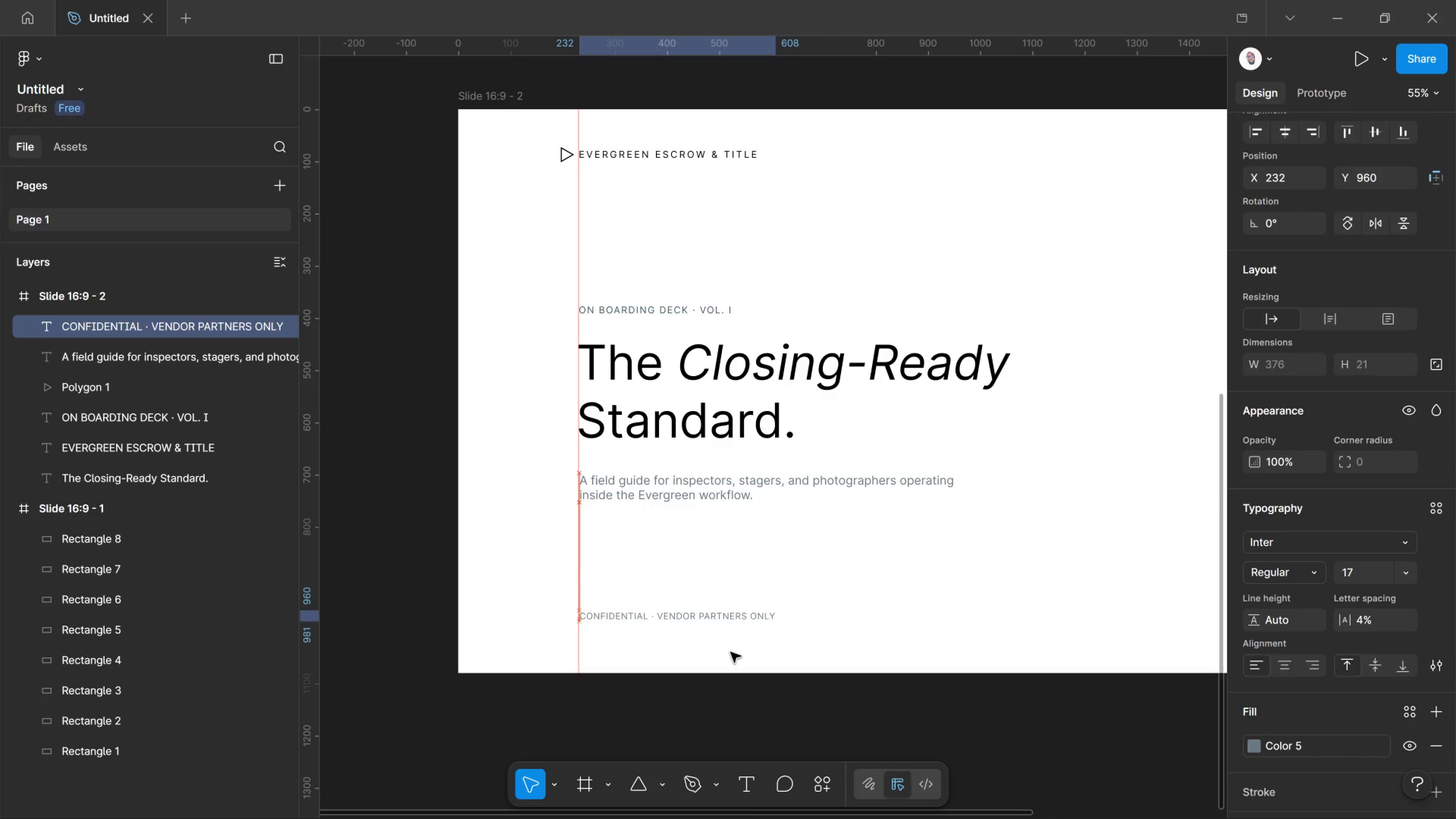 
key(Shift+ArrowDown)
 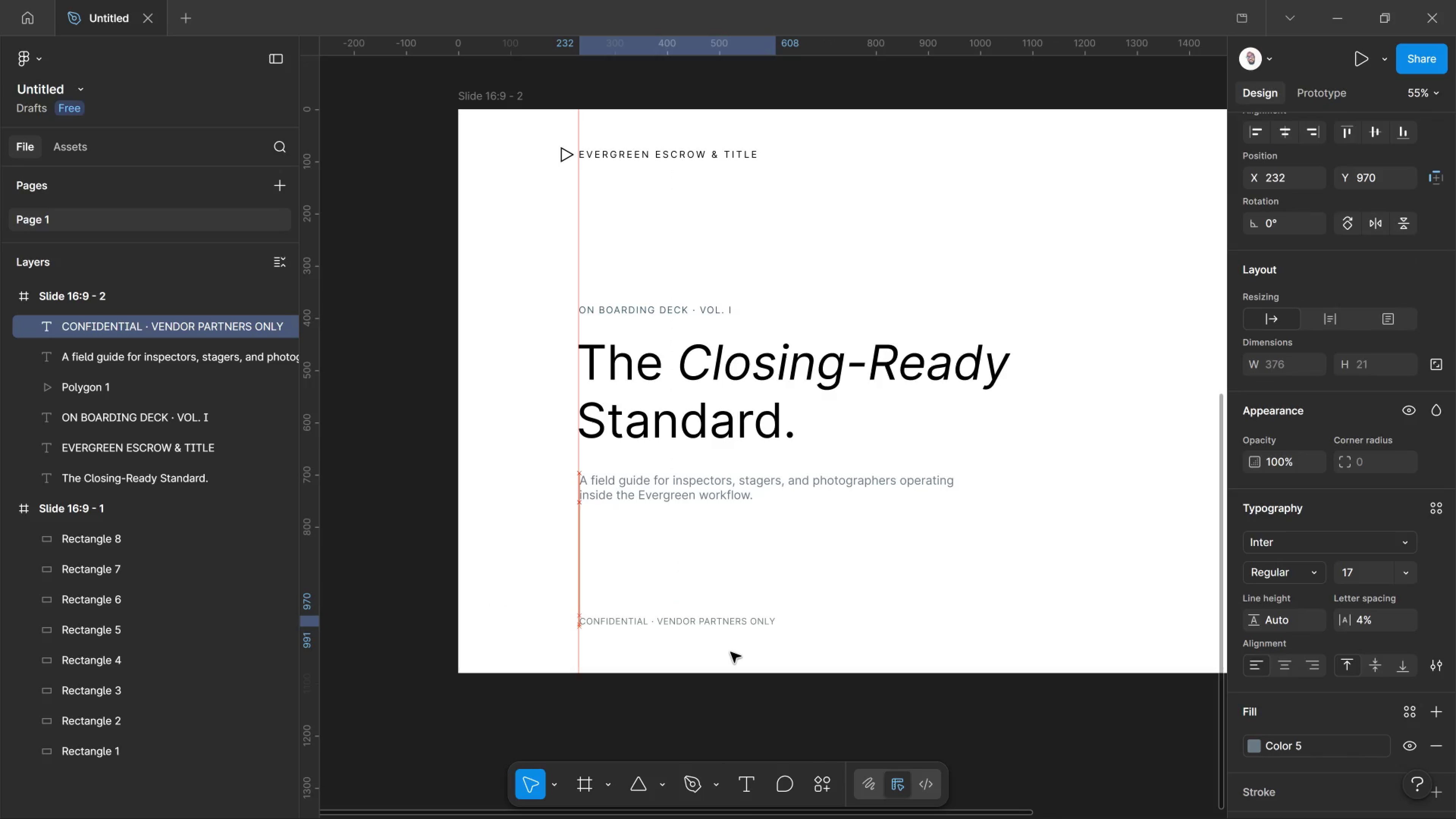 
key(Shift+ArrowDown)
 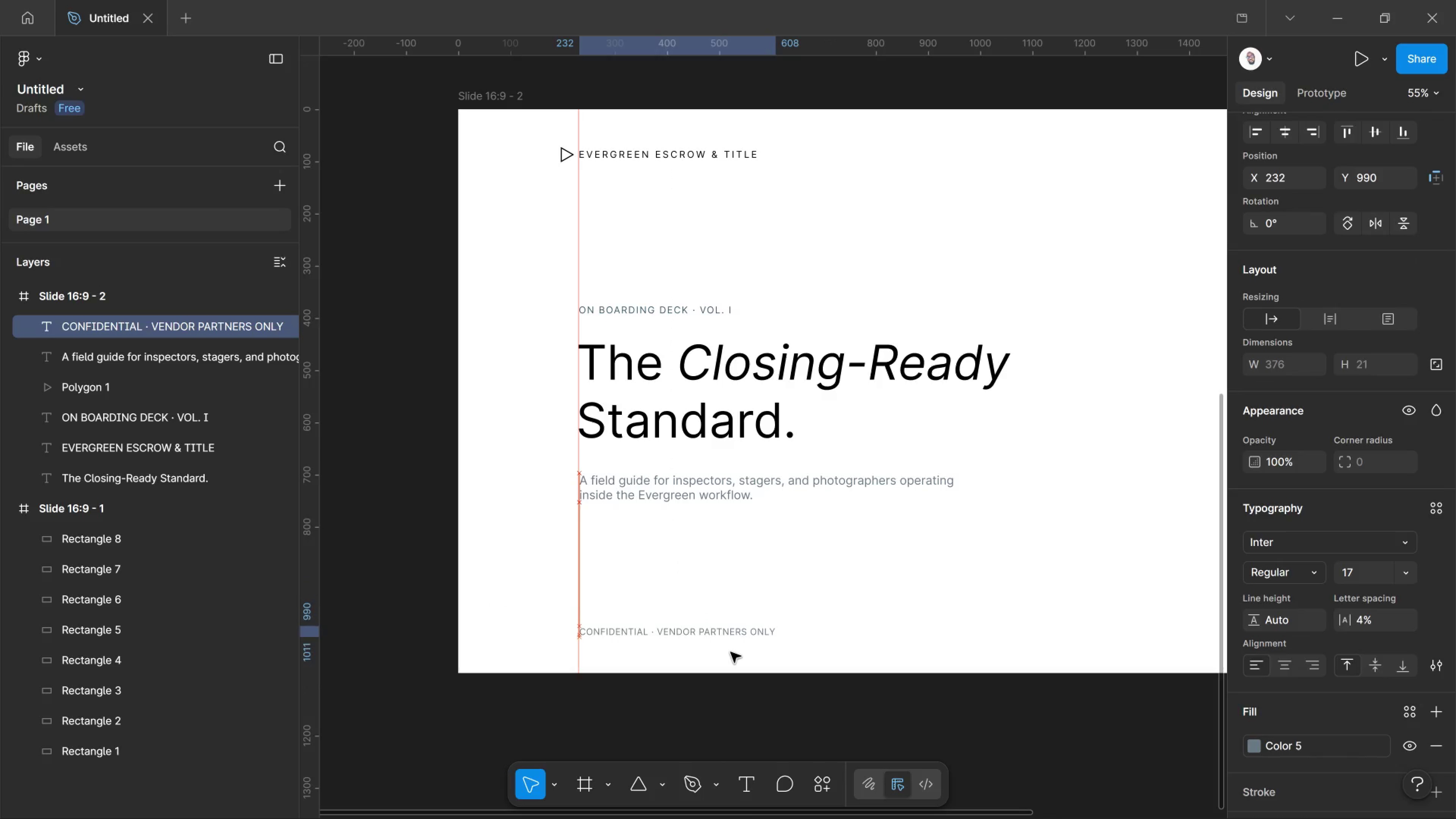 
key(Shift+ArrowDown)
 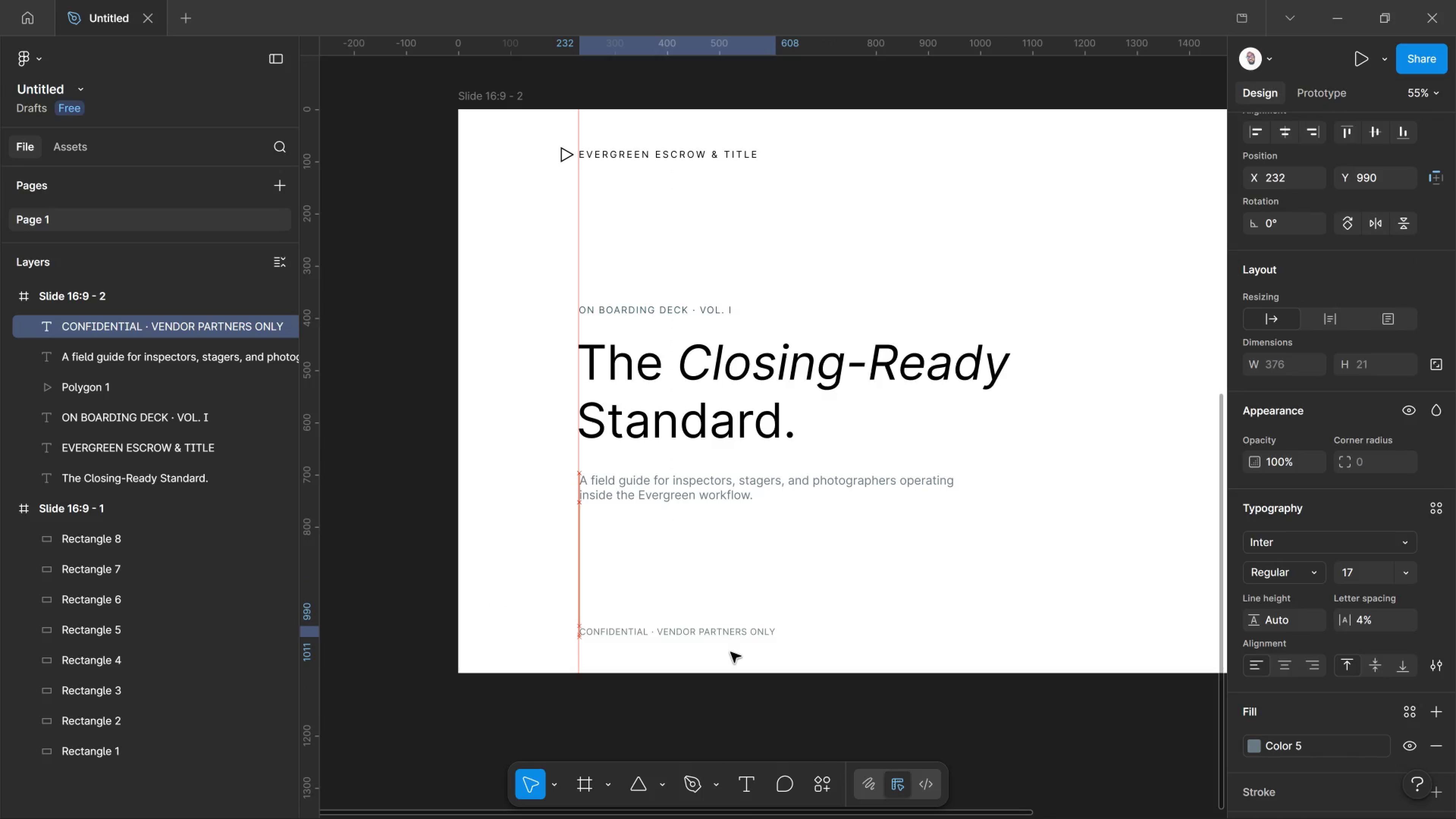 
key(Shift+ArrowDown)
 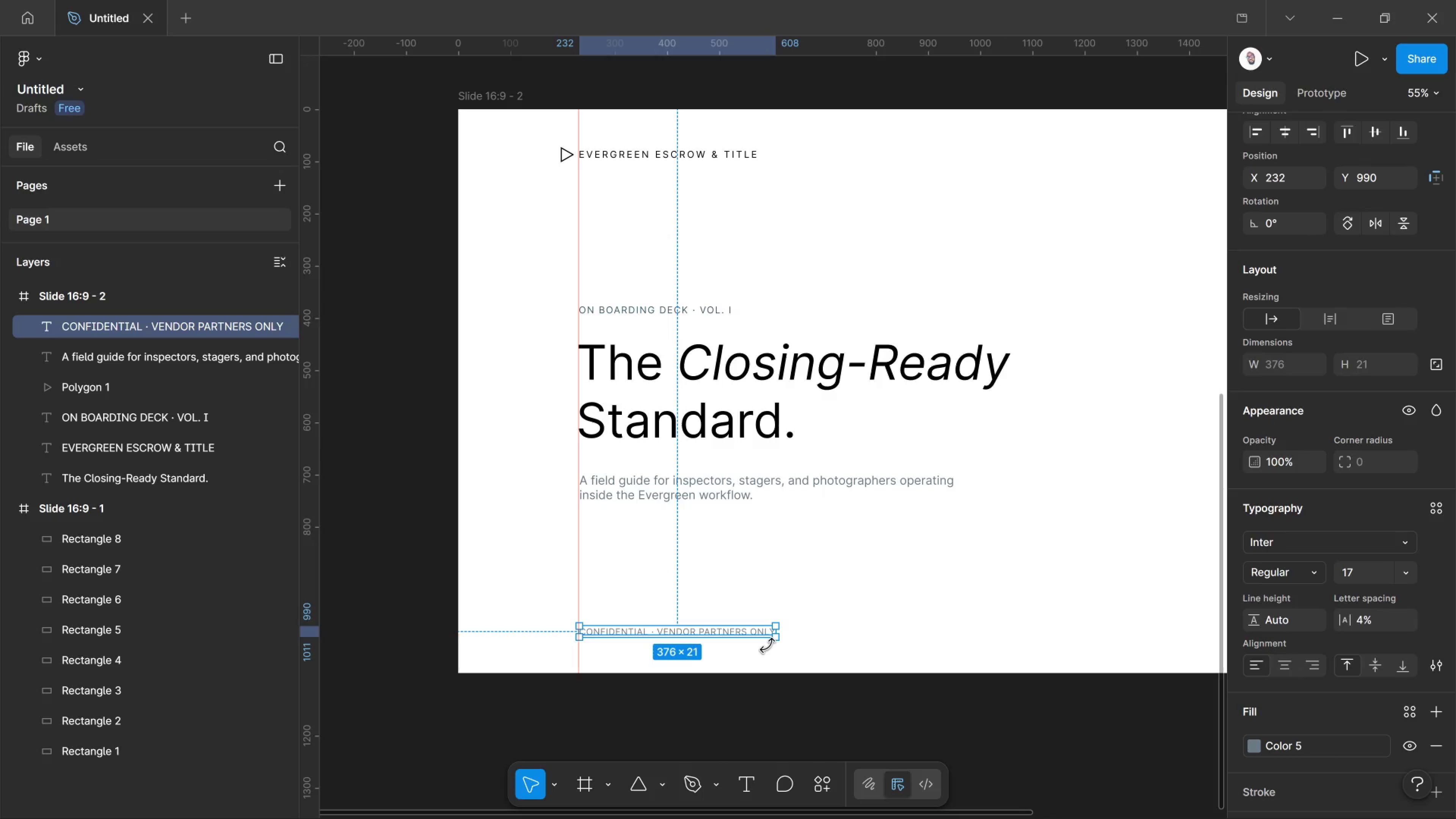 
wait(10.13)
 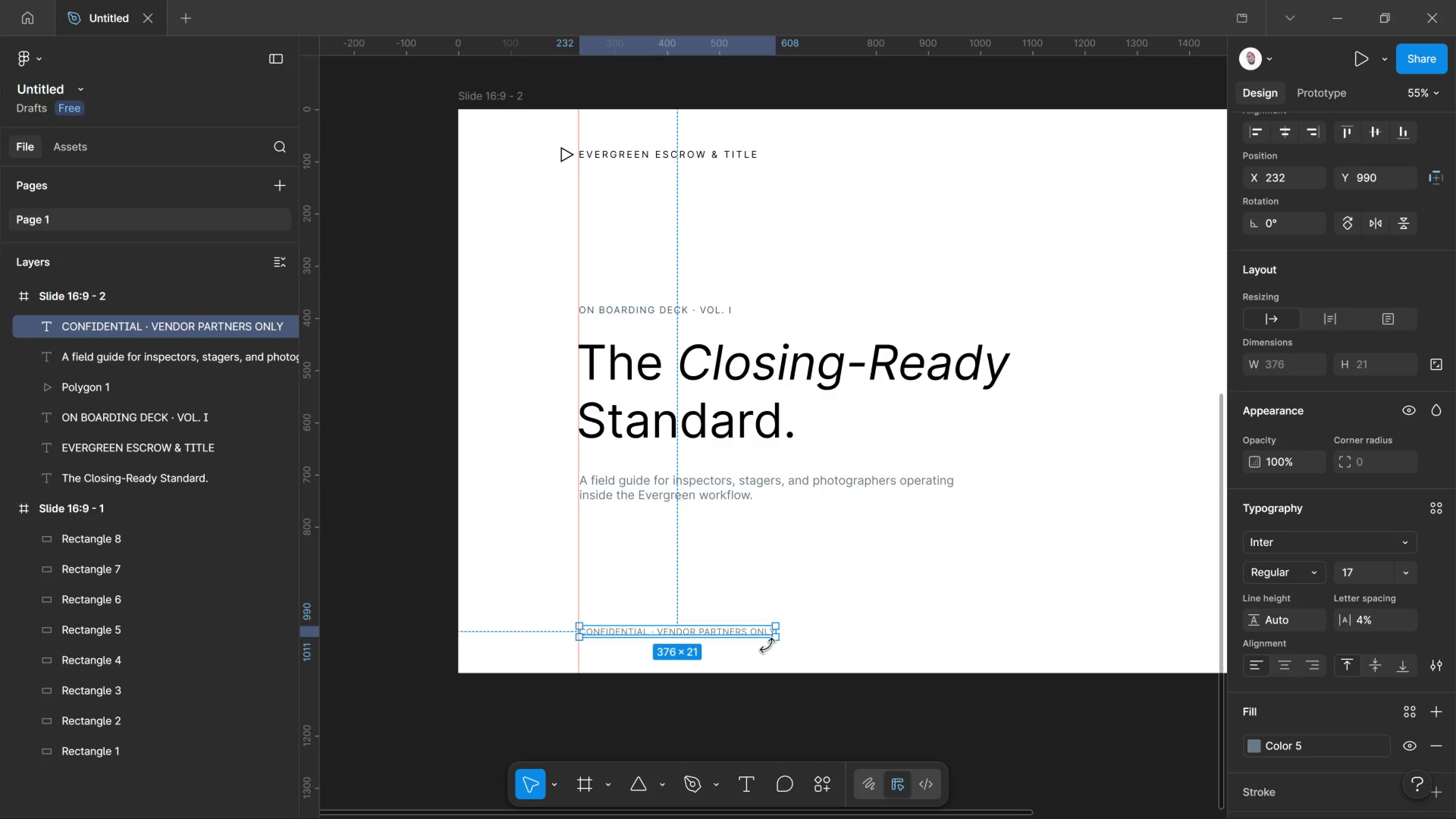 
key(ArrowDown)
 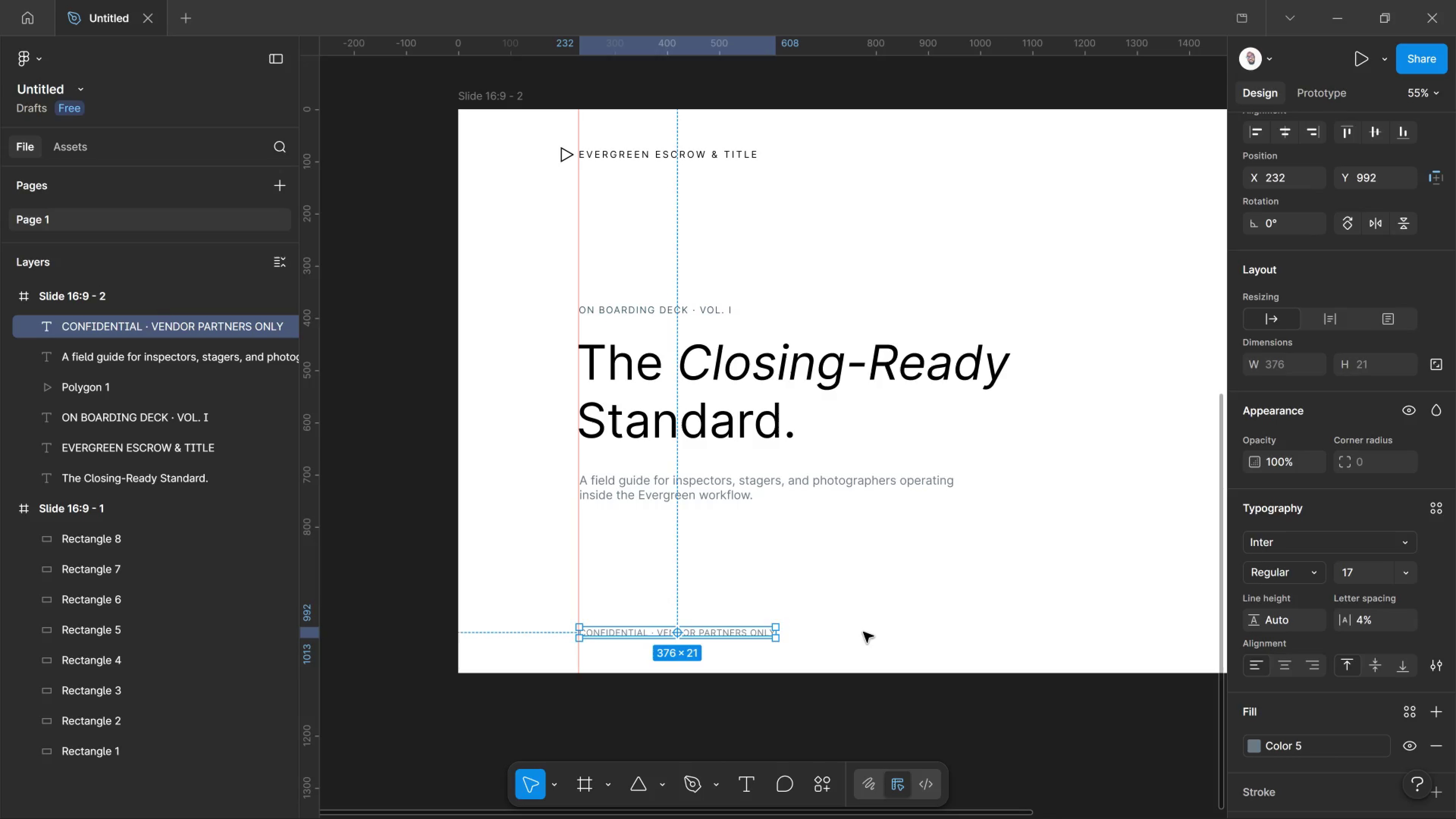 
key(ArrowDown)
 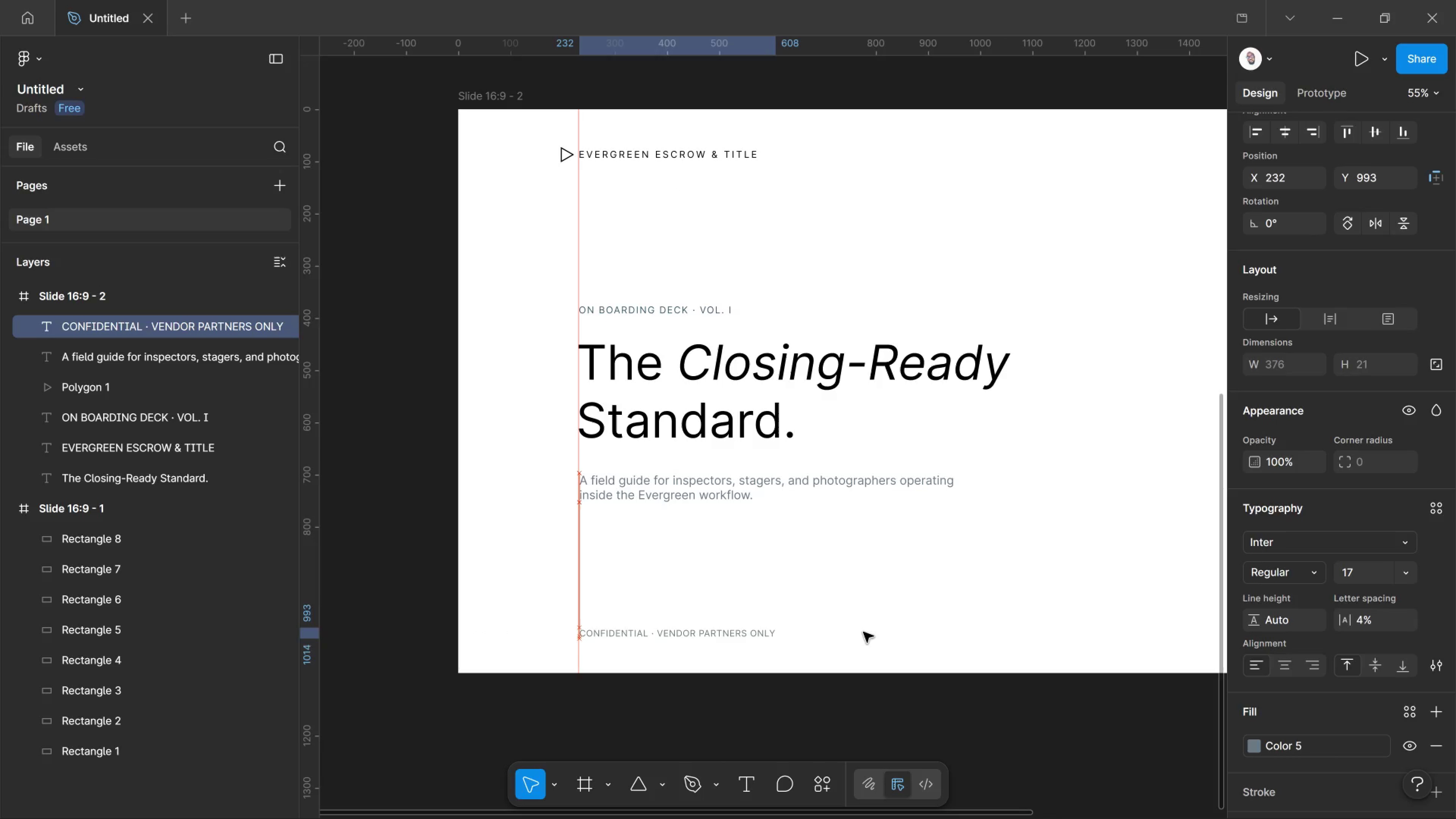 
key(ArrowDown)
 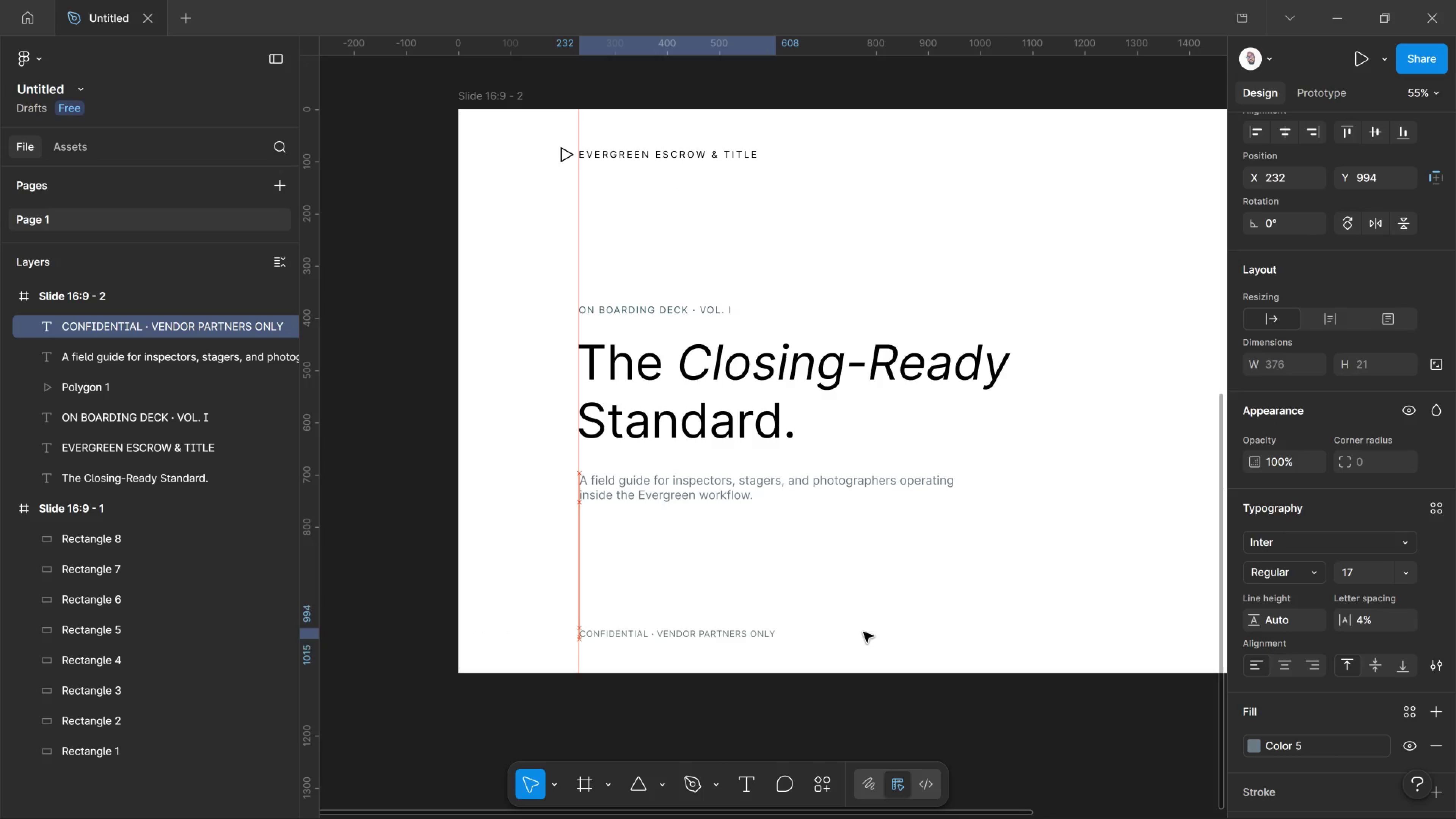 
key(ArrowDown)
 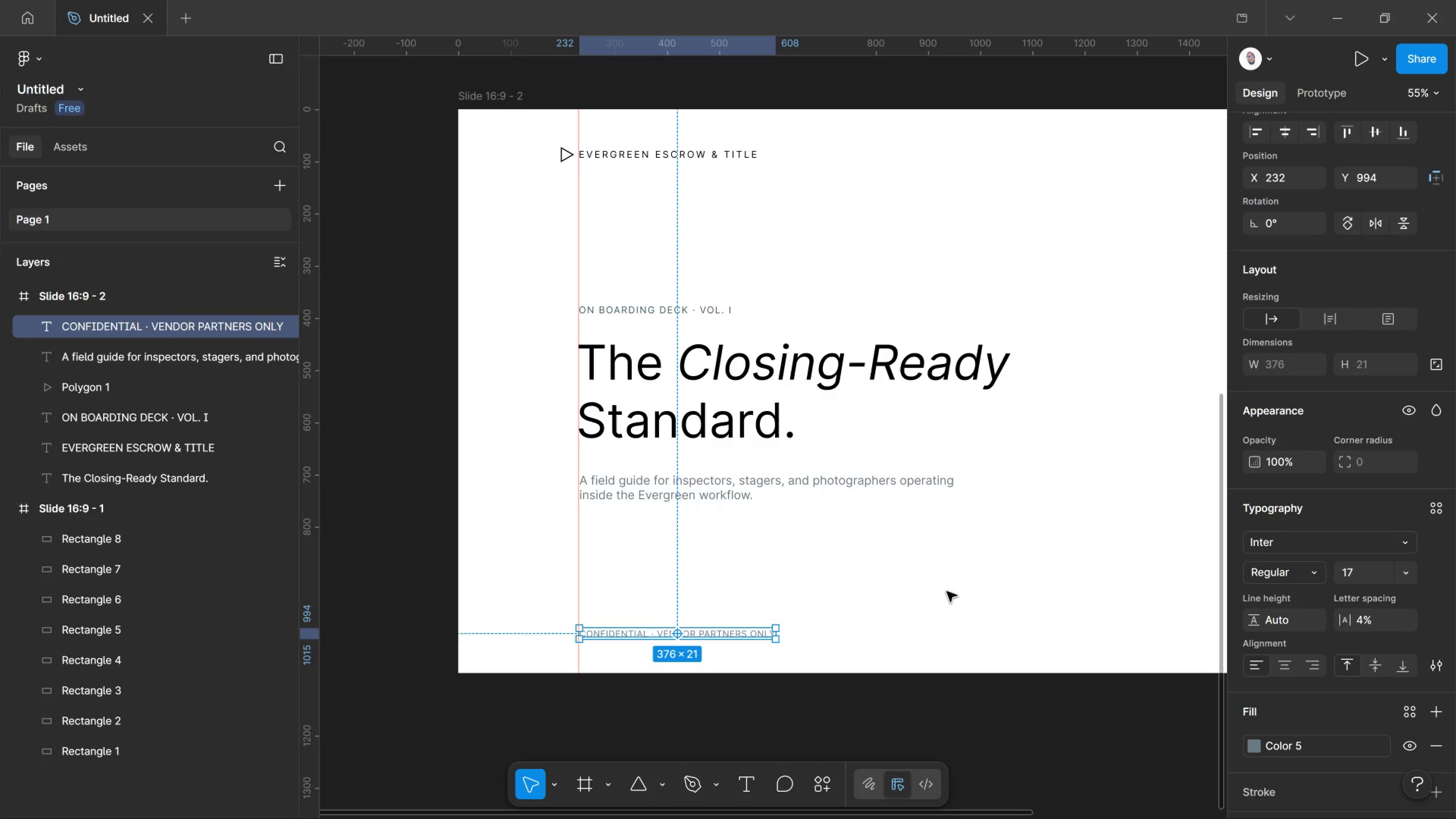 
hold_key(key=AltLeft, duration=0.42)
scroll: coordinate [947, 592], scroll_direction: down, amount: 5.0
 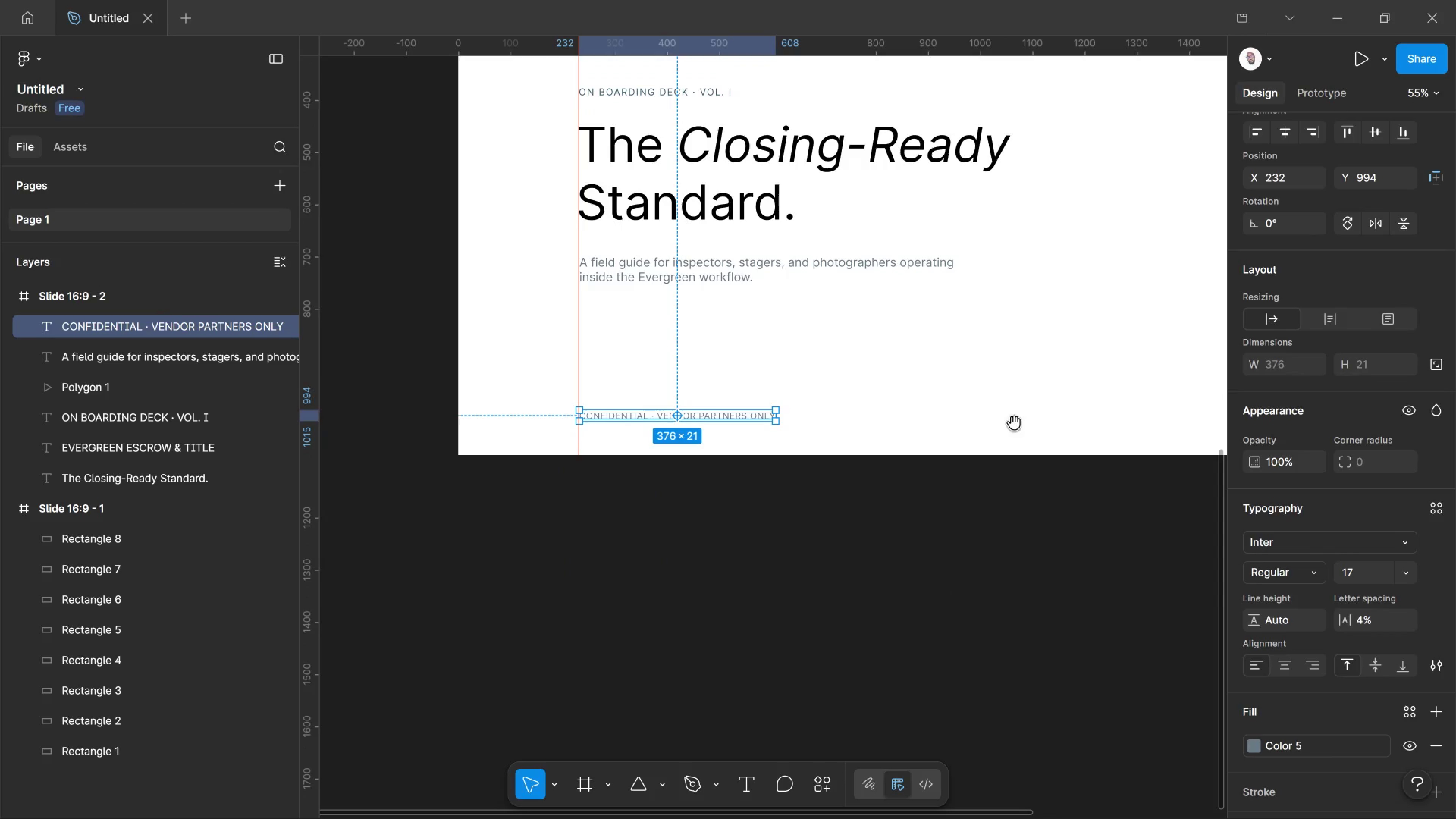 
hold_key(key=Space, duration=1.17)
 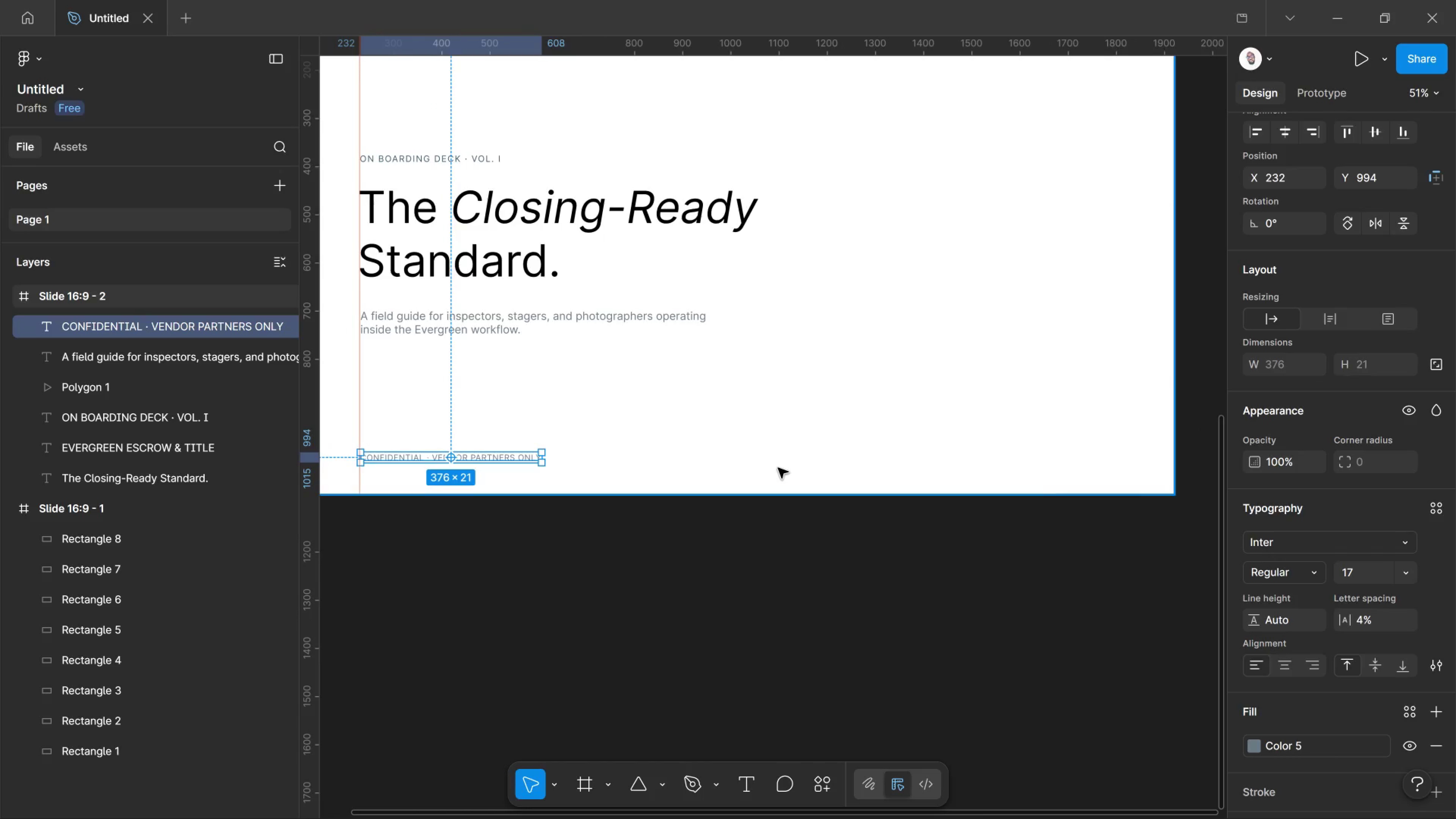 
left_click_drag(start_coordinate=[1014, 421], to_coordinate=[761, 462])
 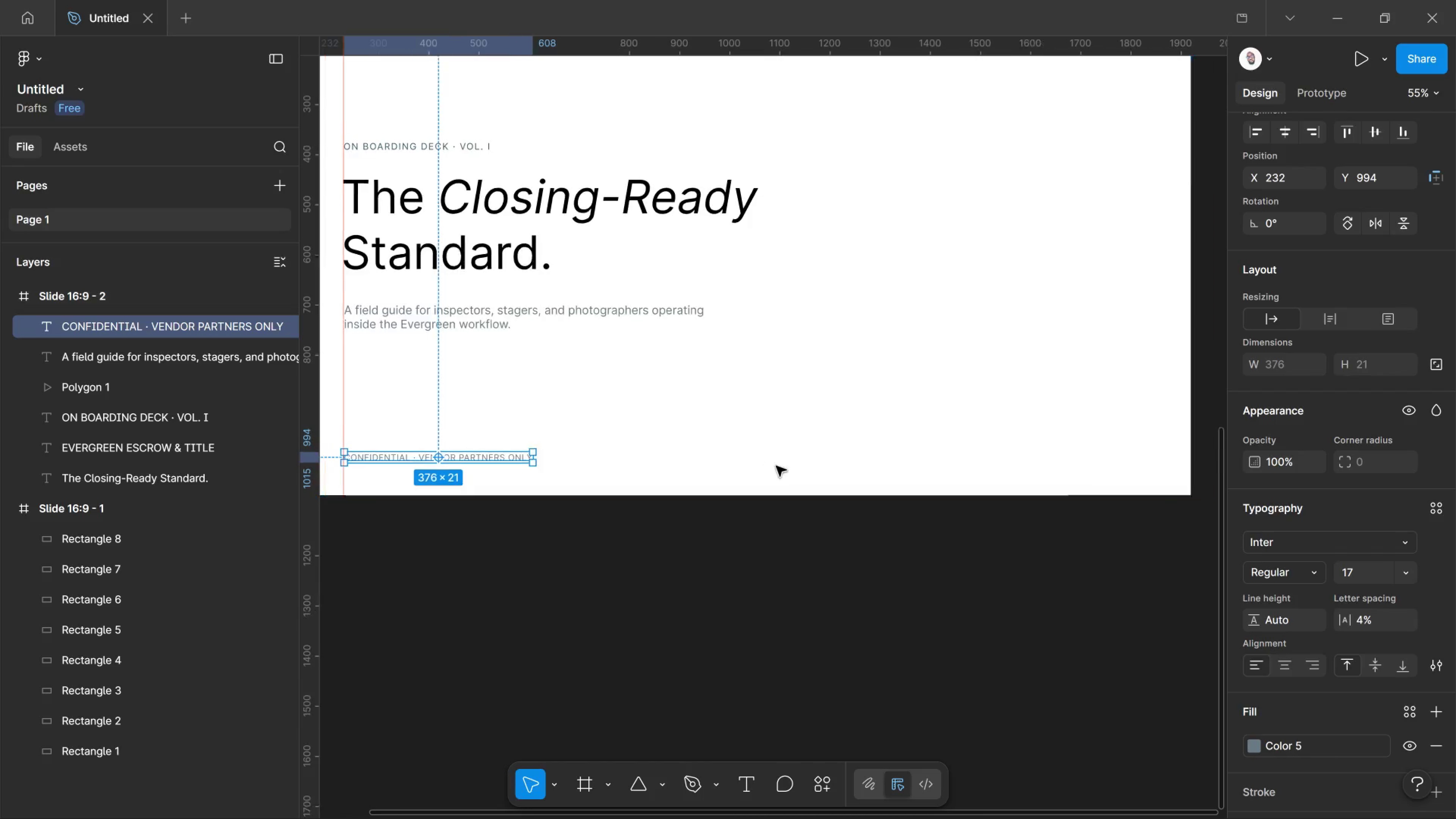 
hold_key(key=ControlLeft, duration=0.58)
scroll: coordinate [776, 466], scroll_direction: down, amount: 2.0
 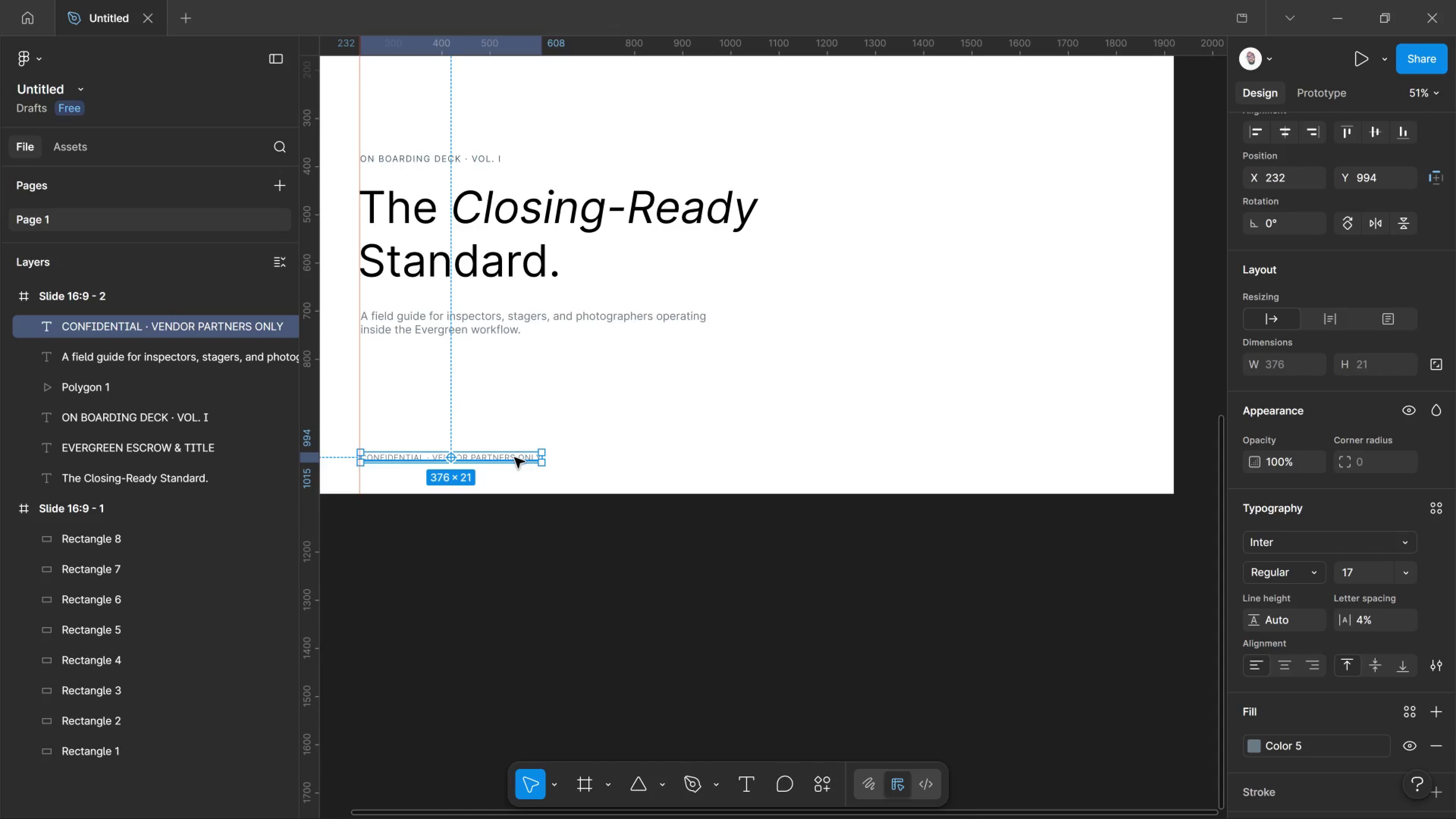 
hold_key(key=AltLeft, duration=2.72)
left_click_drag(start_coordinate=[515, 458], to_coordinate=[1063, 450])
 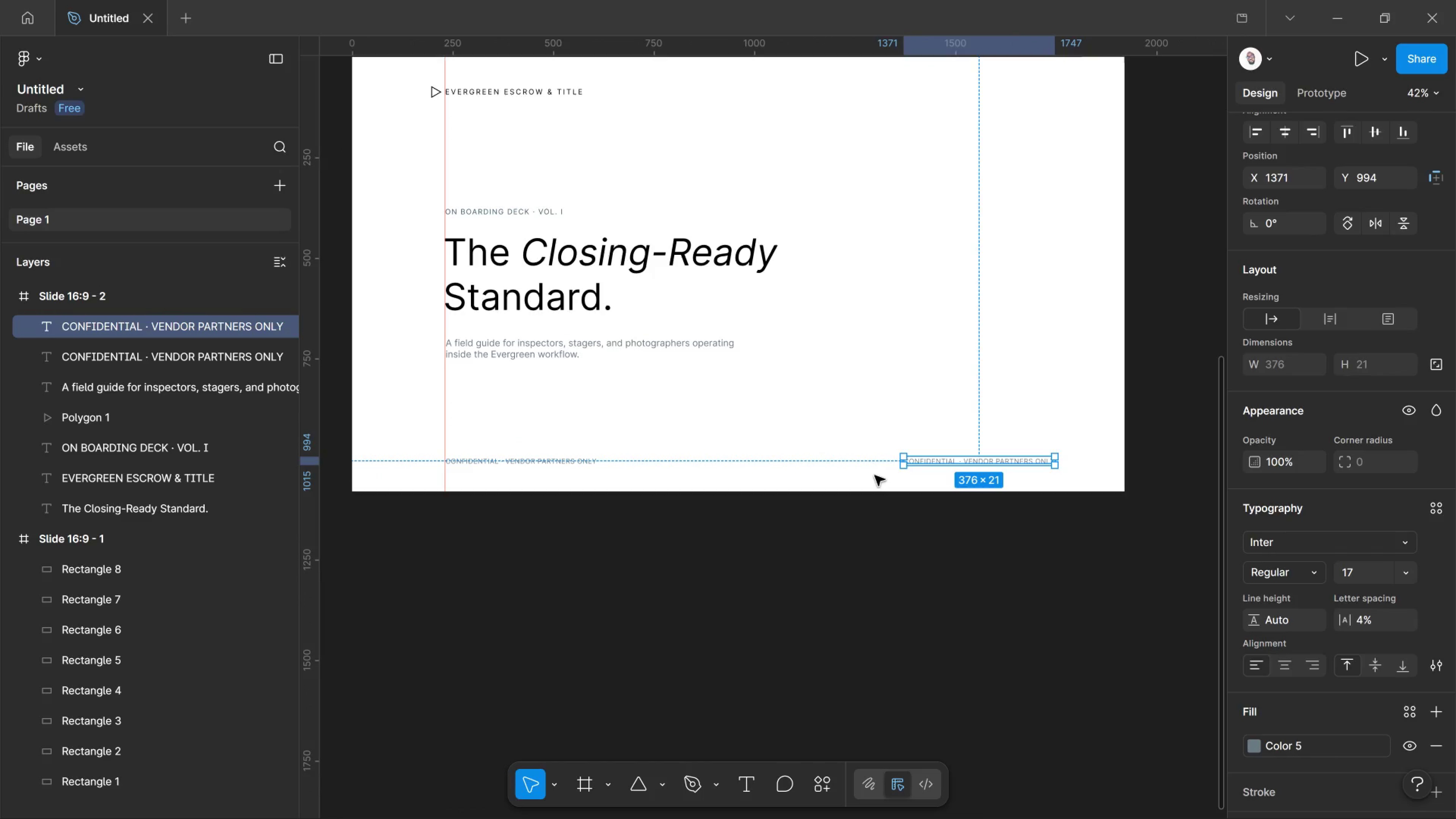 
hold_key(key=ShiftLeft, duration=1.94)
 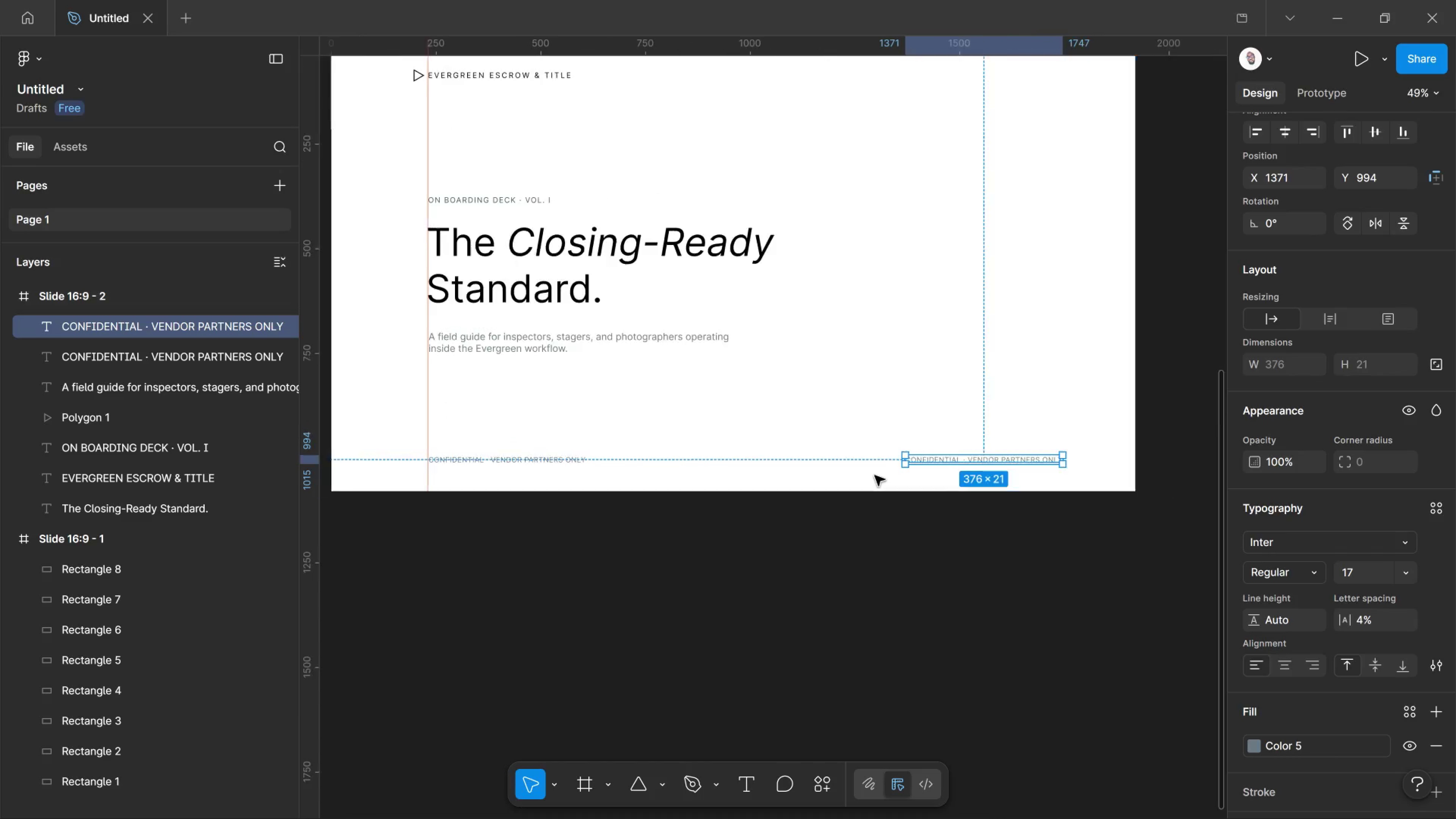 
hold_key(key=ControlLeft, duration=0.43)
scroll: coordinate [875, 475], scroll_direction: down, amount: 3.0
 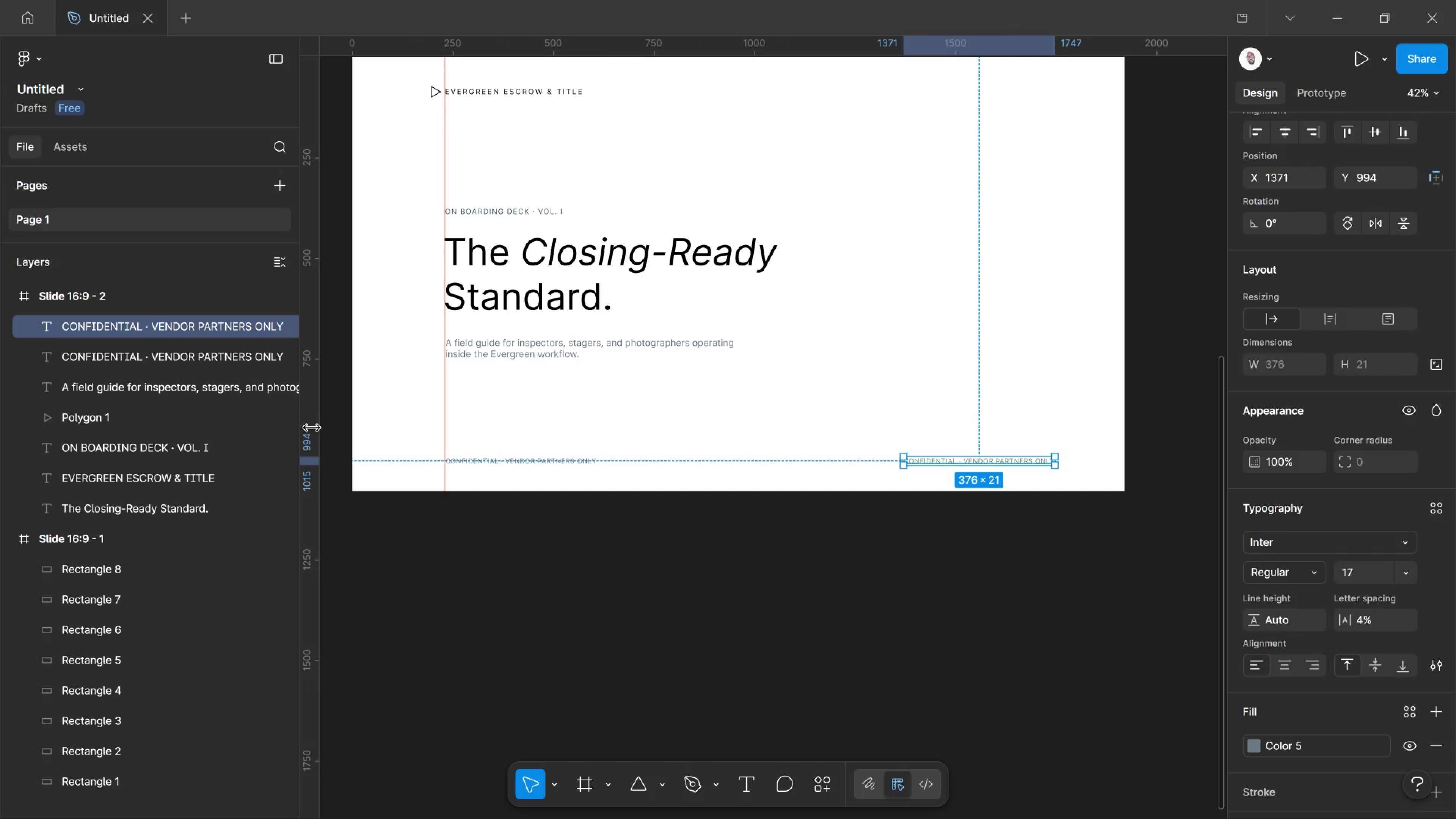 
left_click_drag(start_coordinate=[329, 438], to_coordinate=[810, 433])
 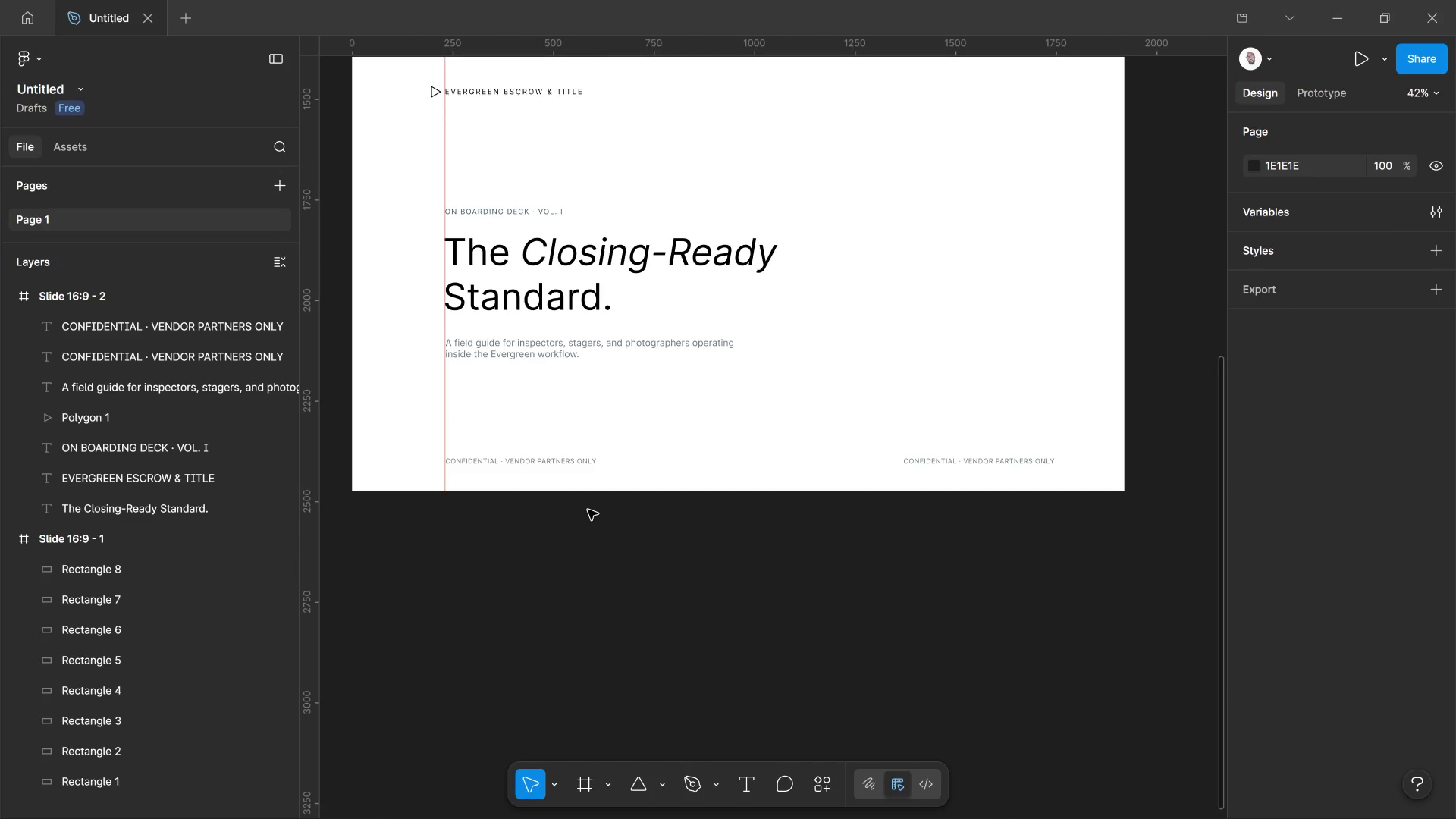 
left_click([588, 510])
 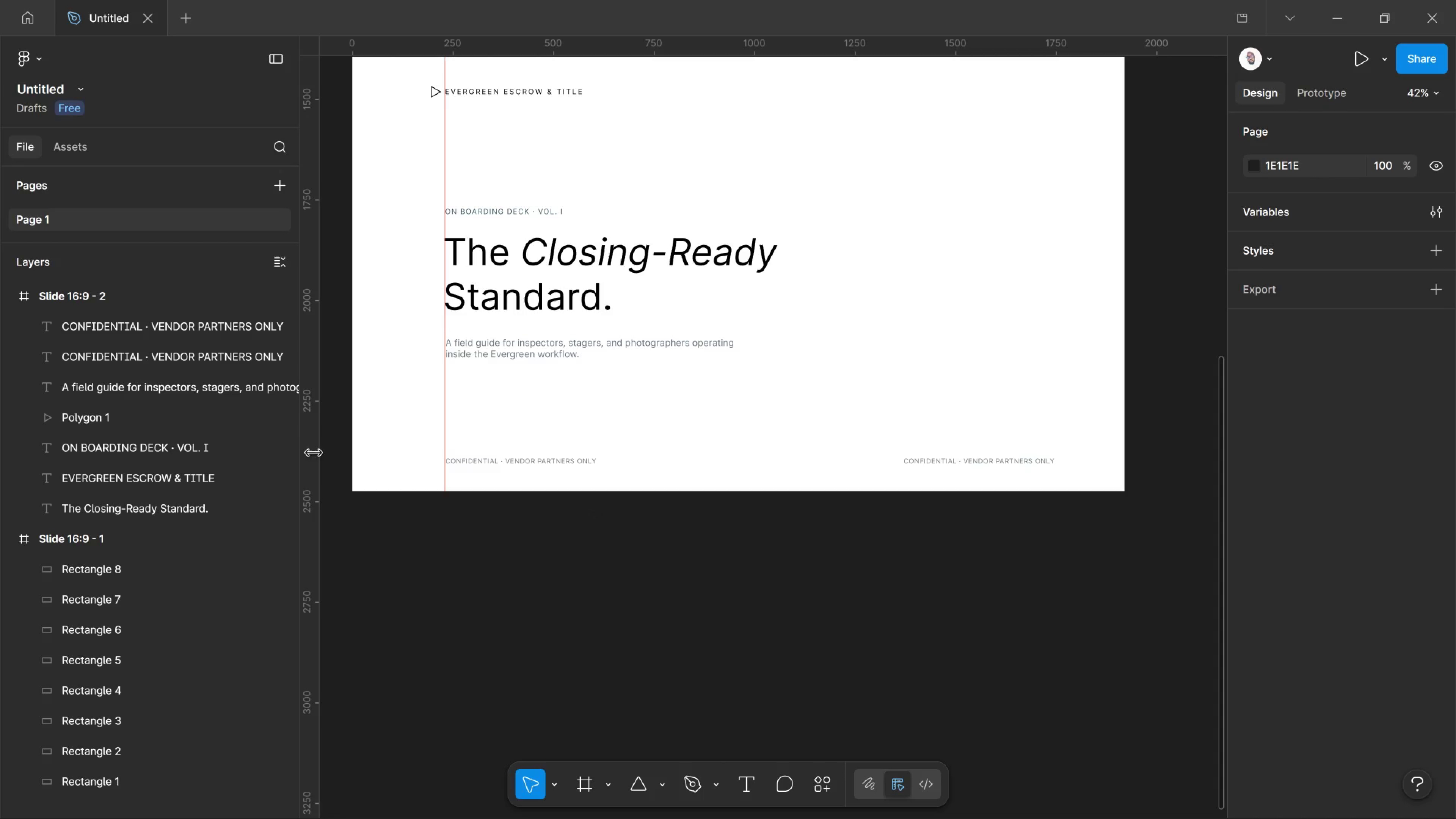 
left_click_drag(start_coordinate=[314, 453], to_coordinate=[1029, 454])
 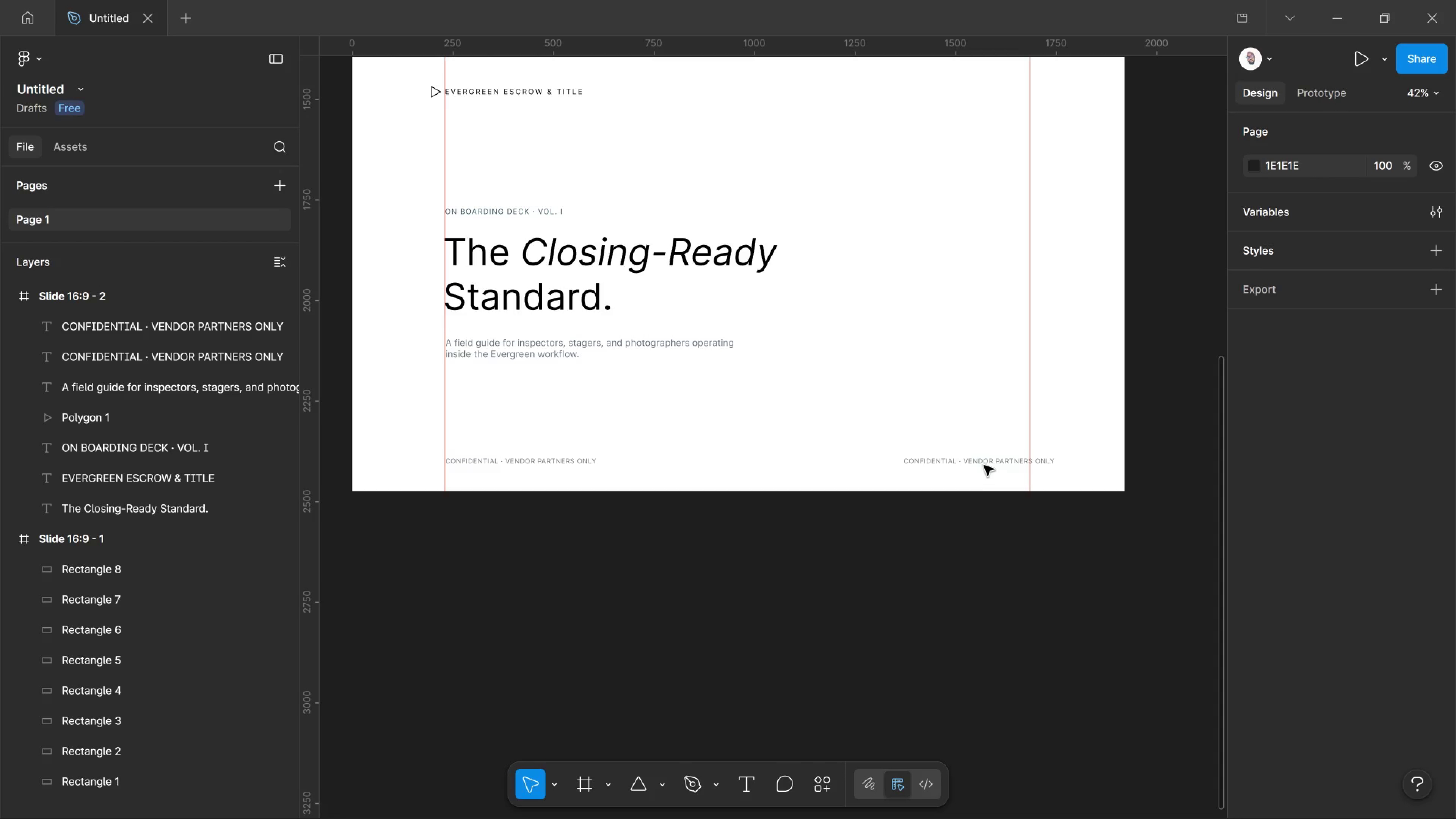 
left_click([984, 465])
 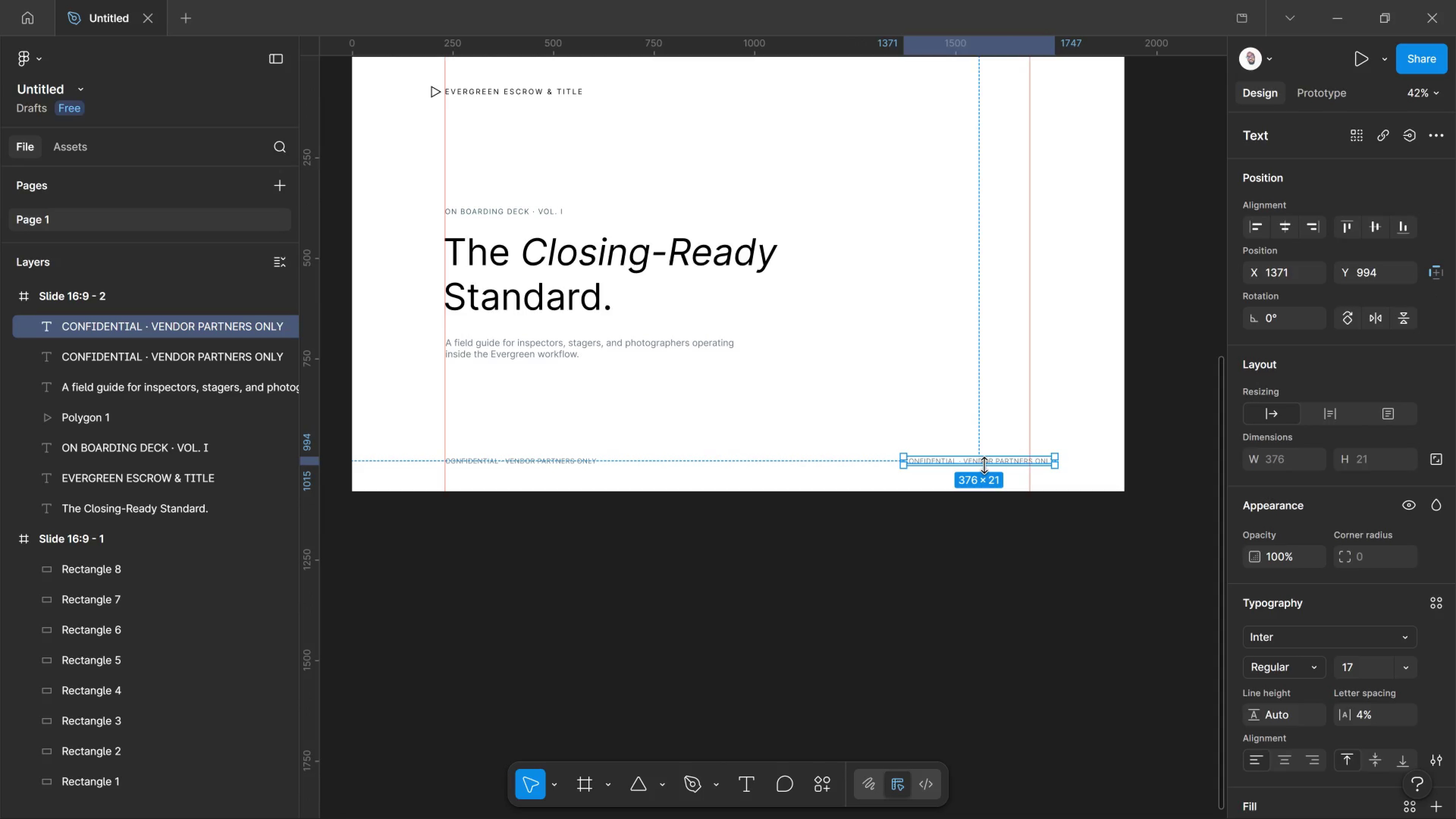 
key(Shift+ArrowLeft)
 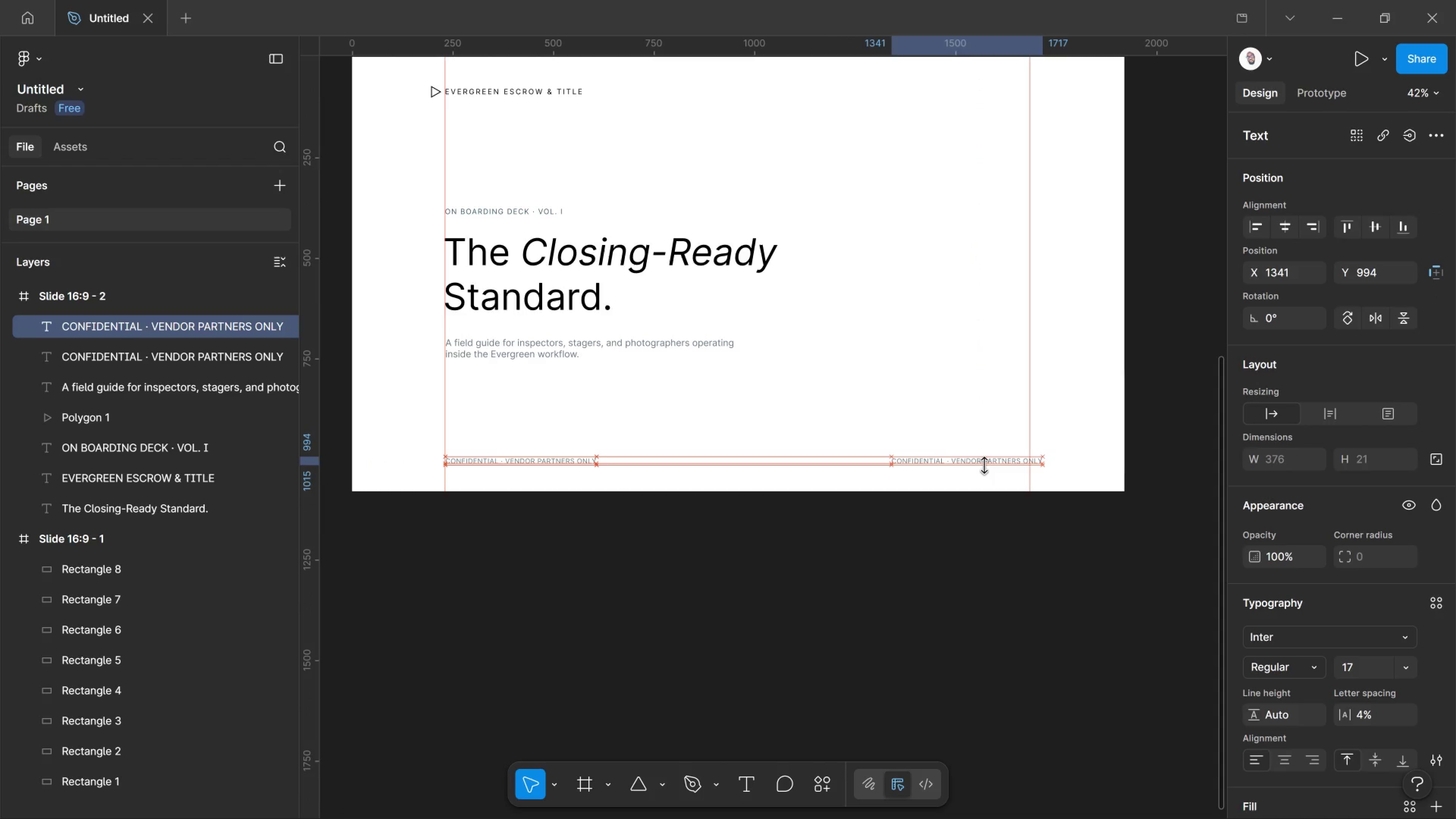 
key(Shift+ArrowLeft)
 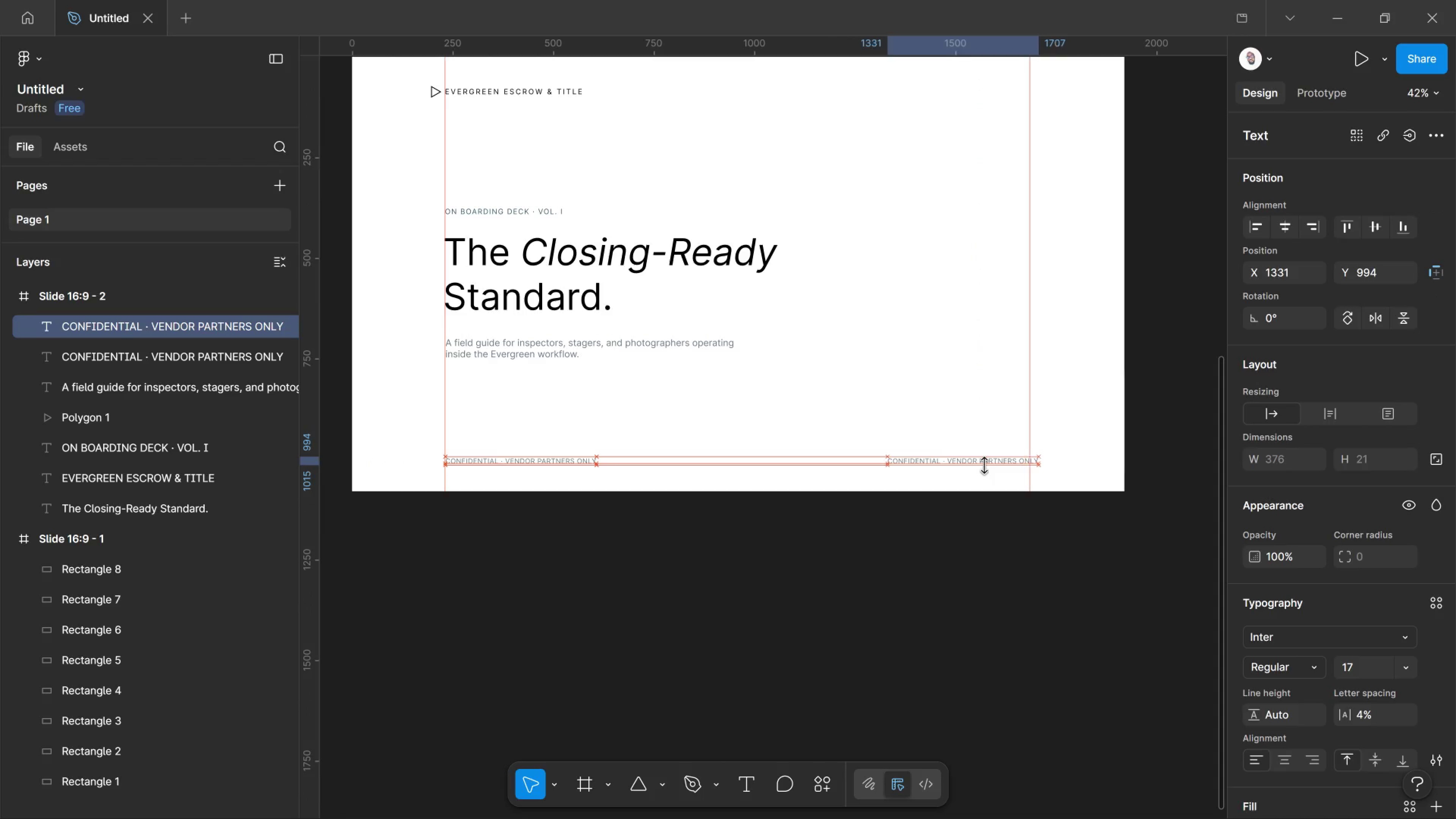 
key(Shift+ArrowLeft)
 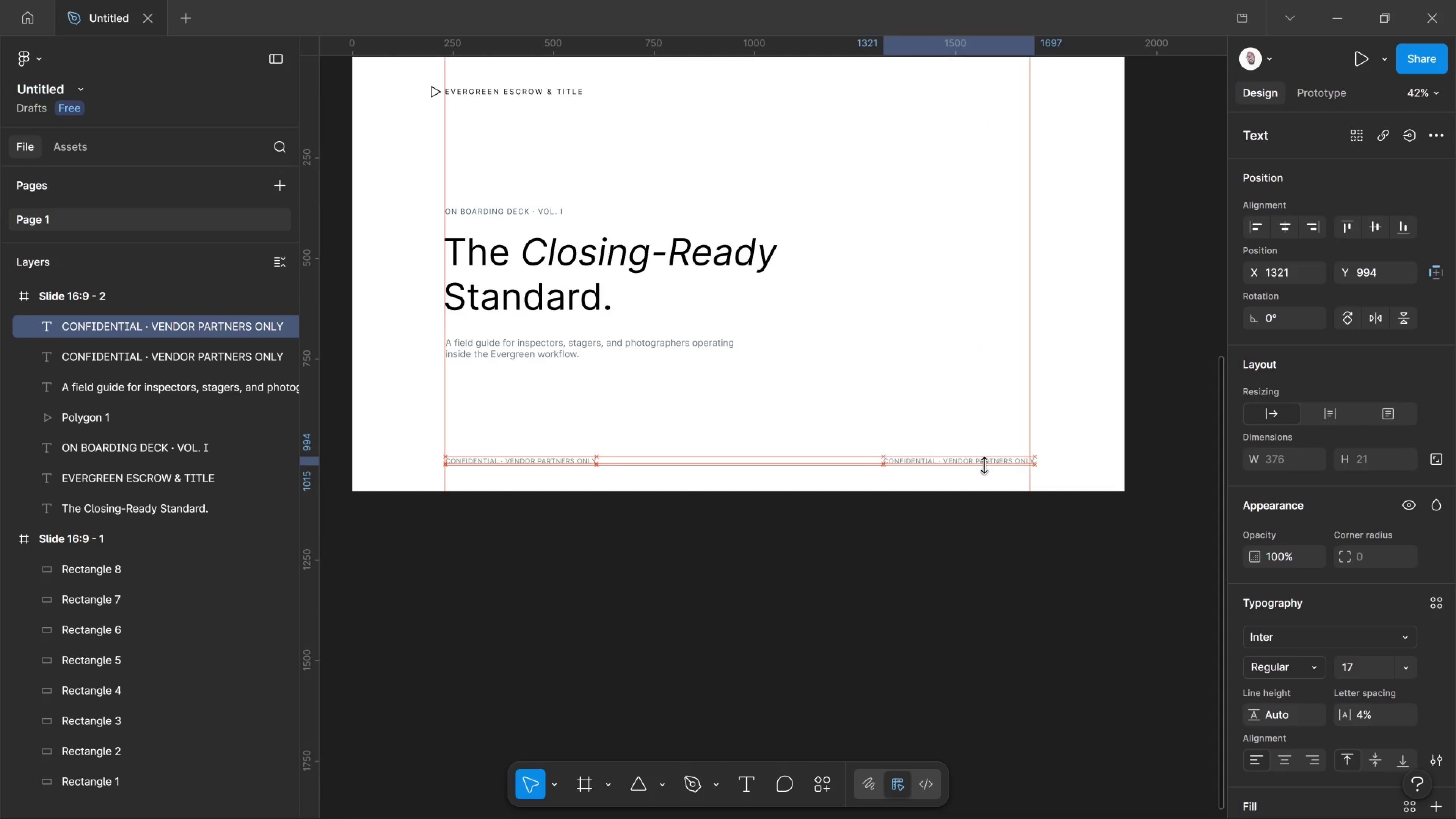 
key(Shift+ArrowLeft)
 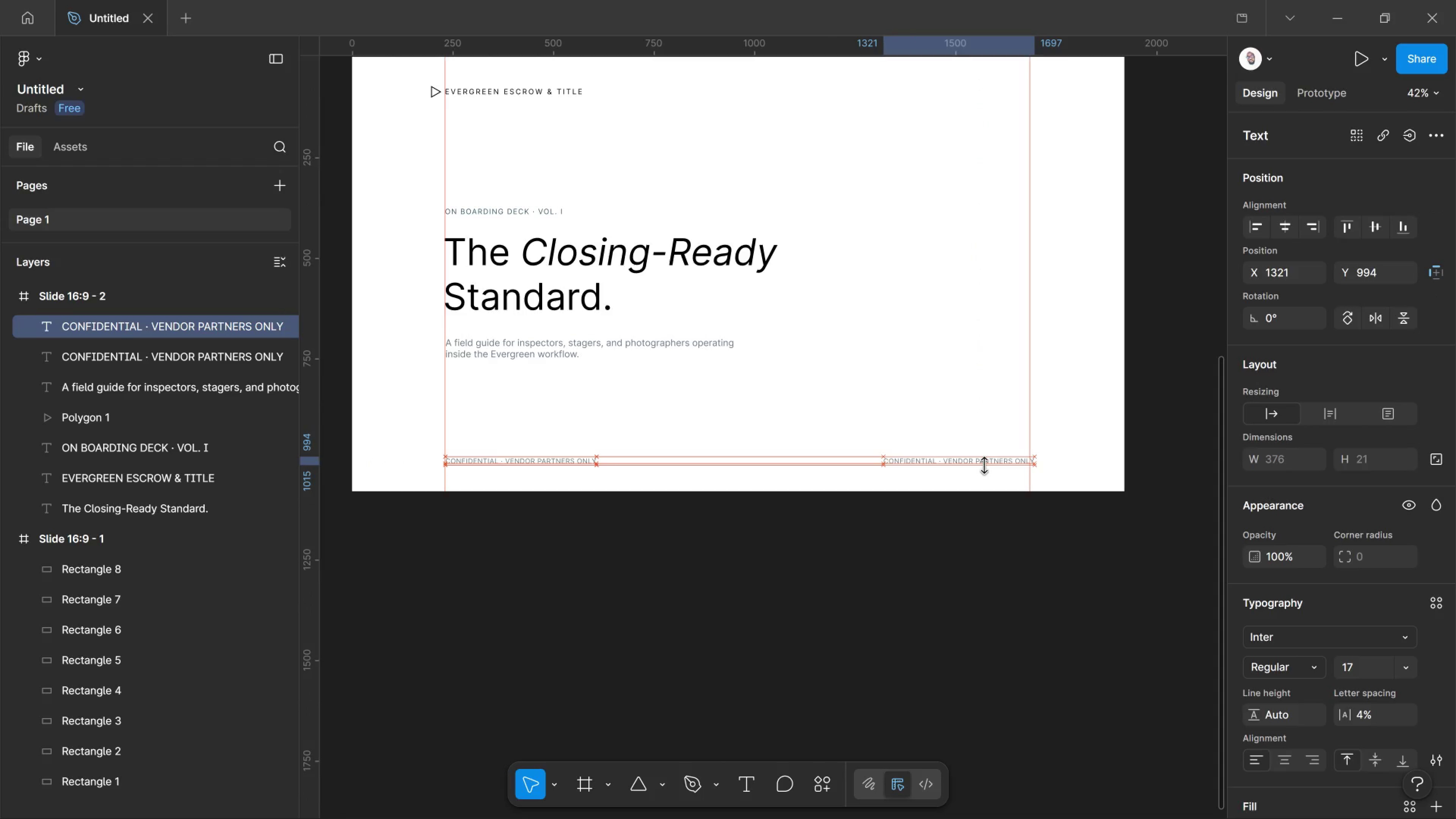 
key(Shift+ArrowLeft)
 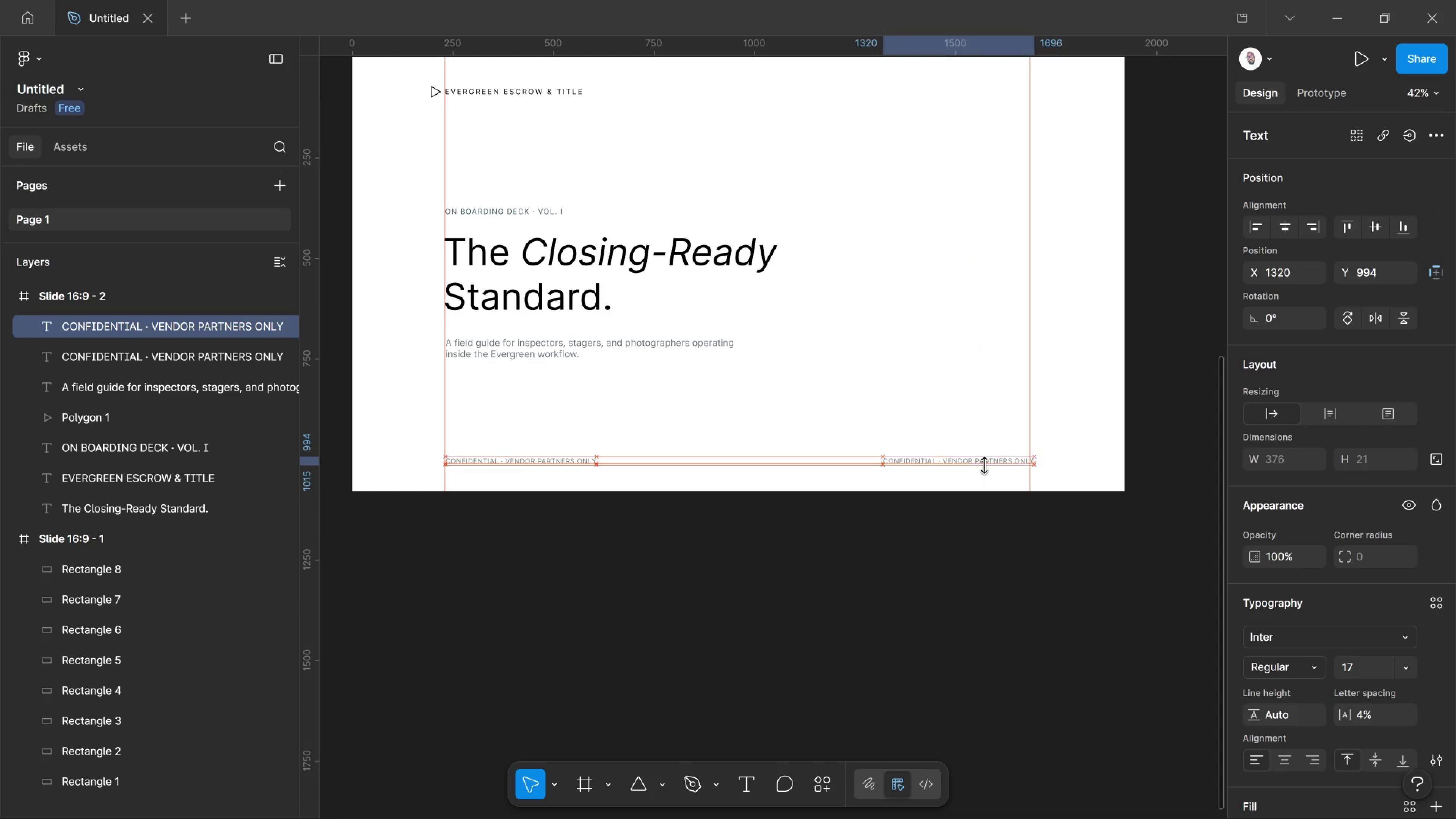 
key(ArrowLeft)
 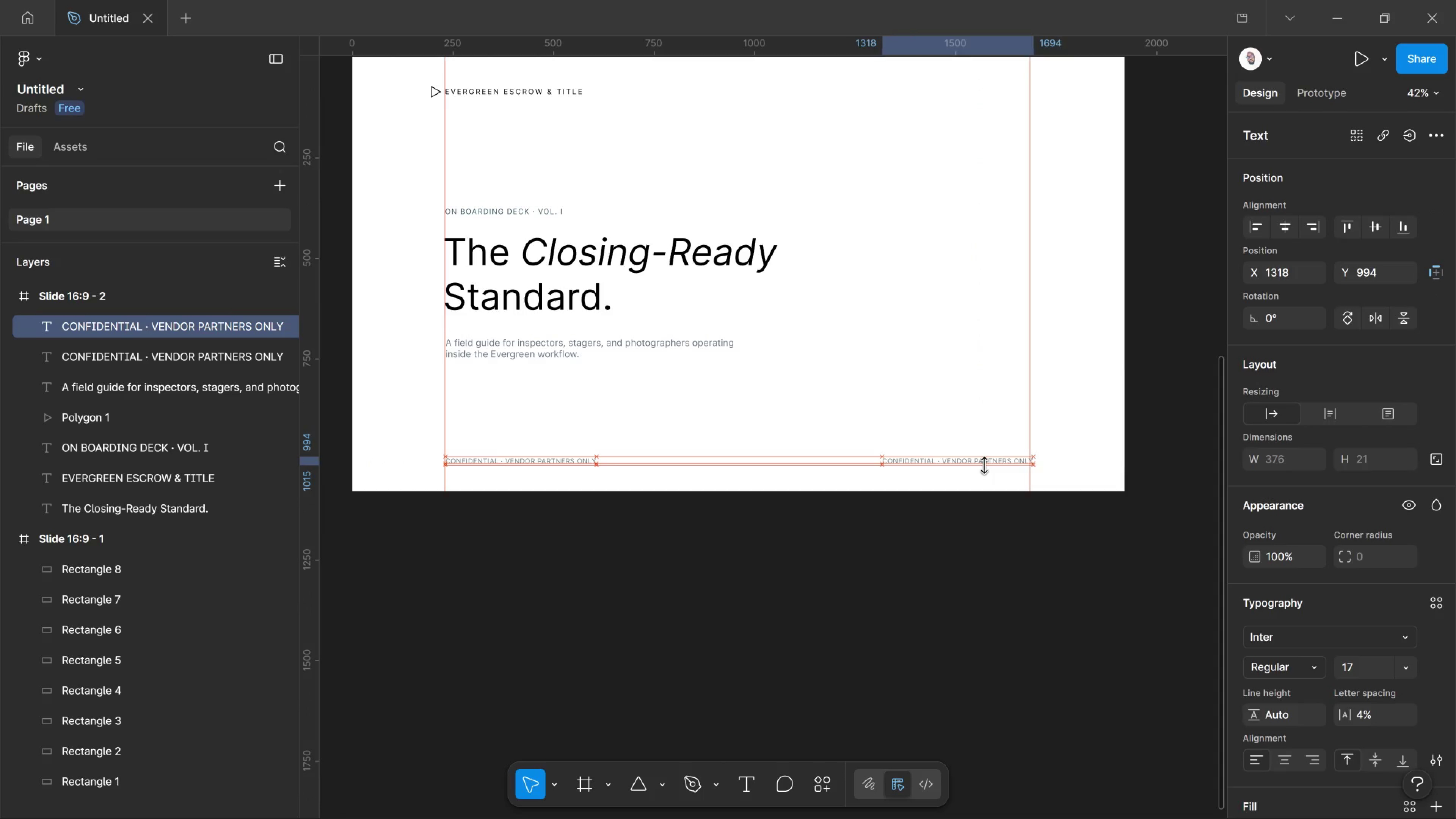 
key(ArrowLeft)
 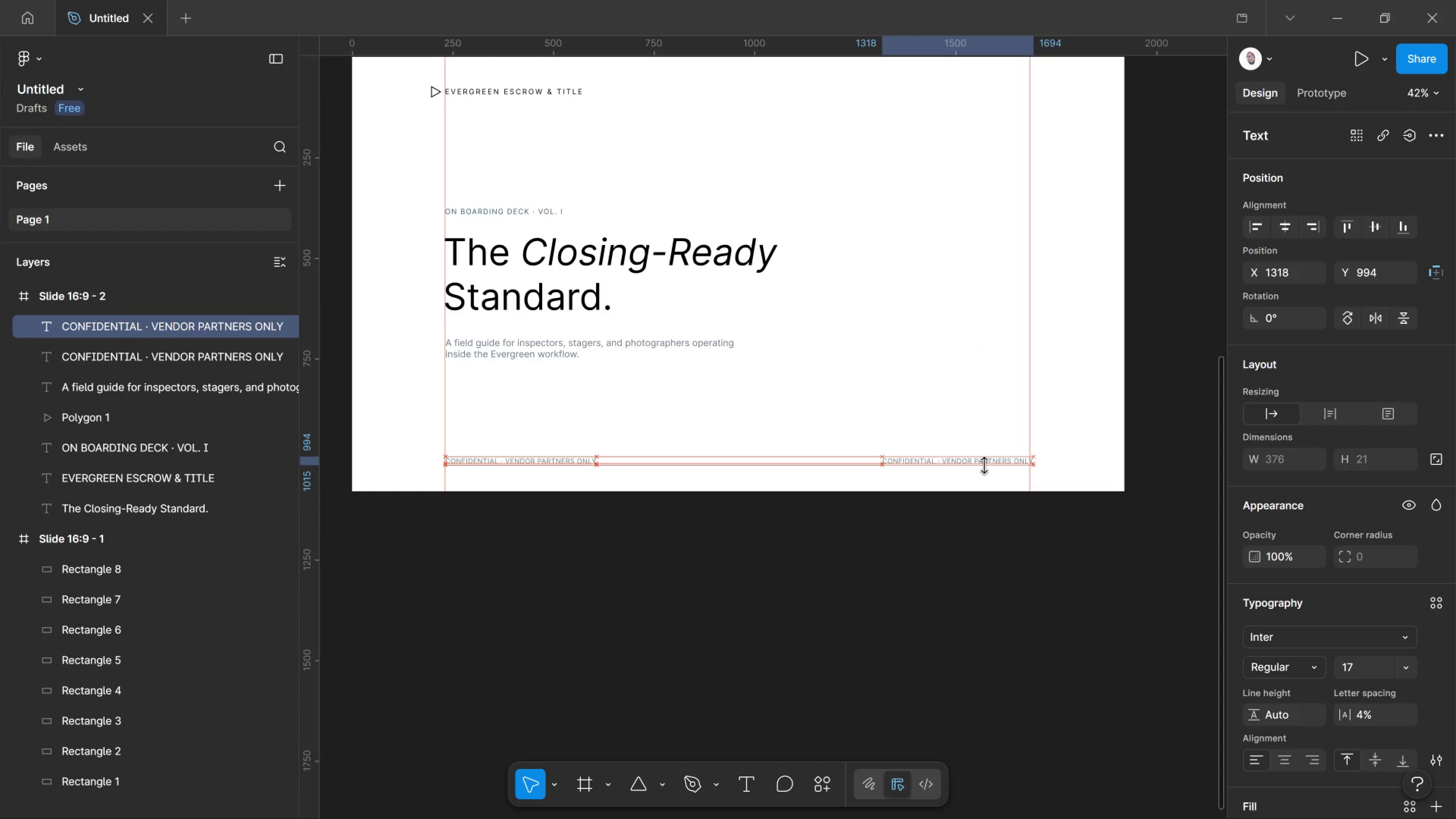 
key(ArrowLeft)
 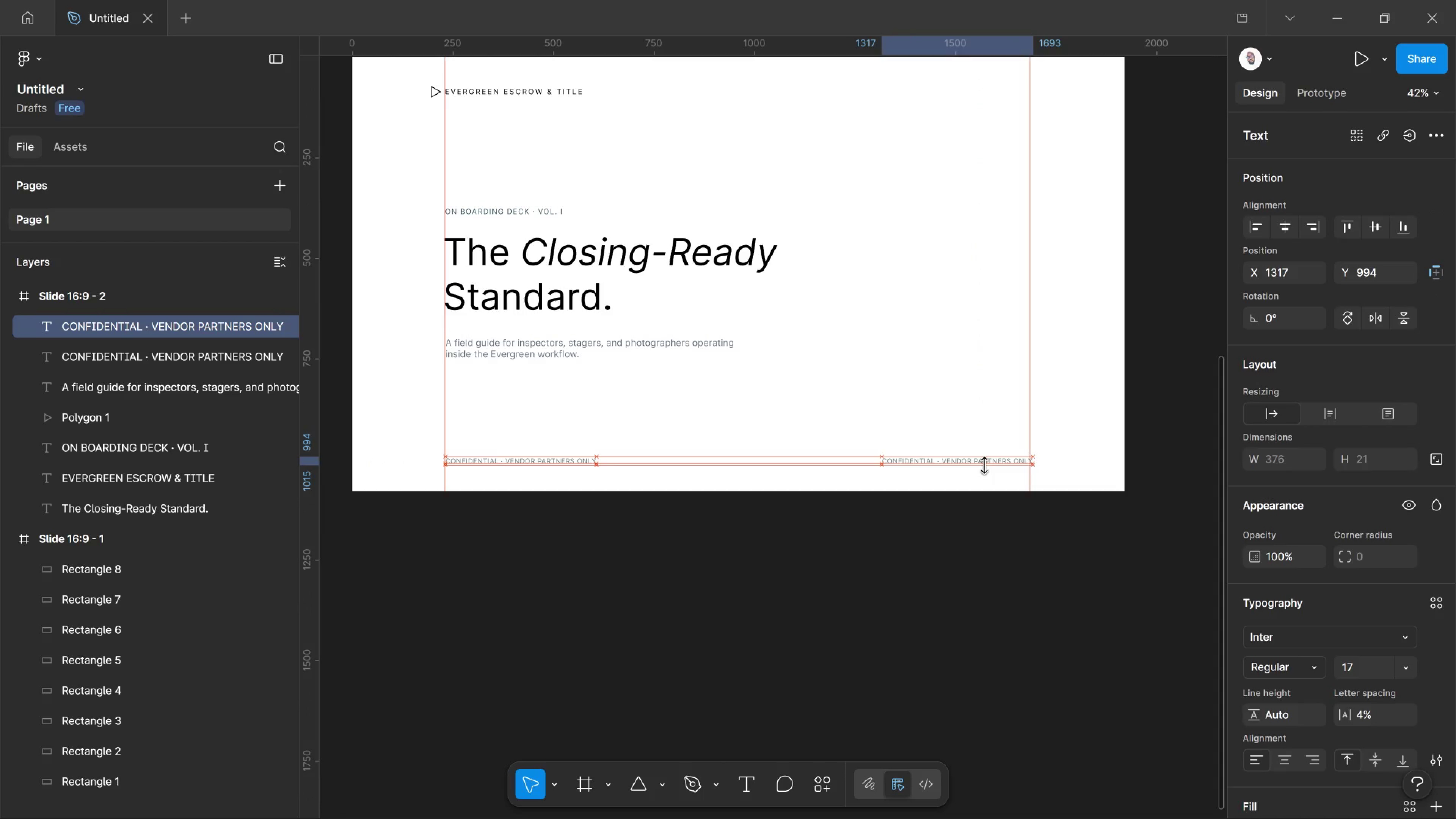 
key(ArrowLeft)
 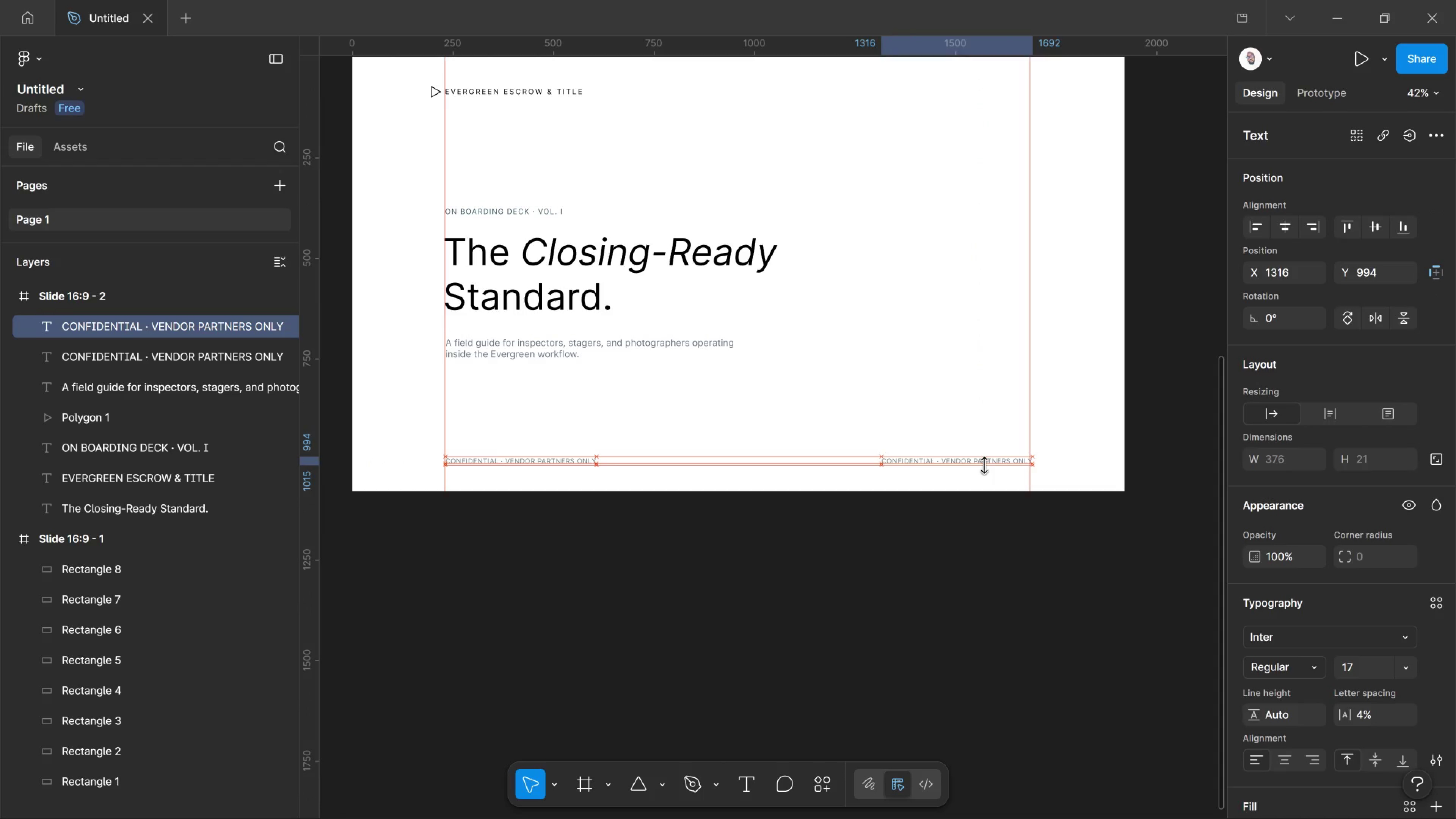 
key(ArrowLeft)
 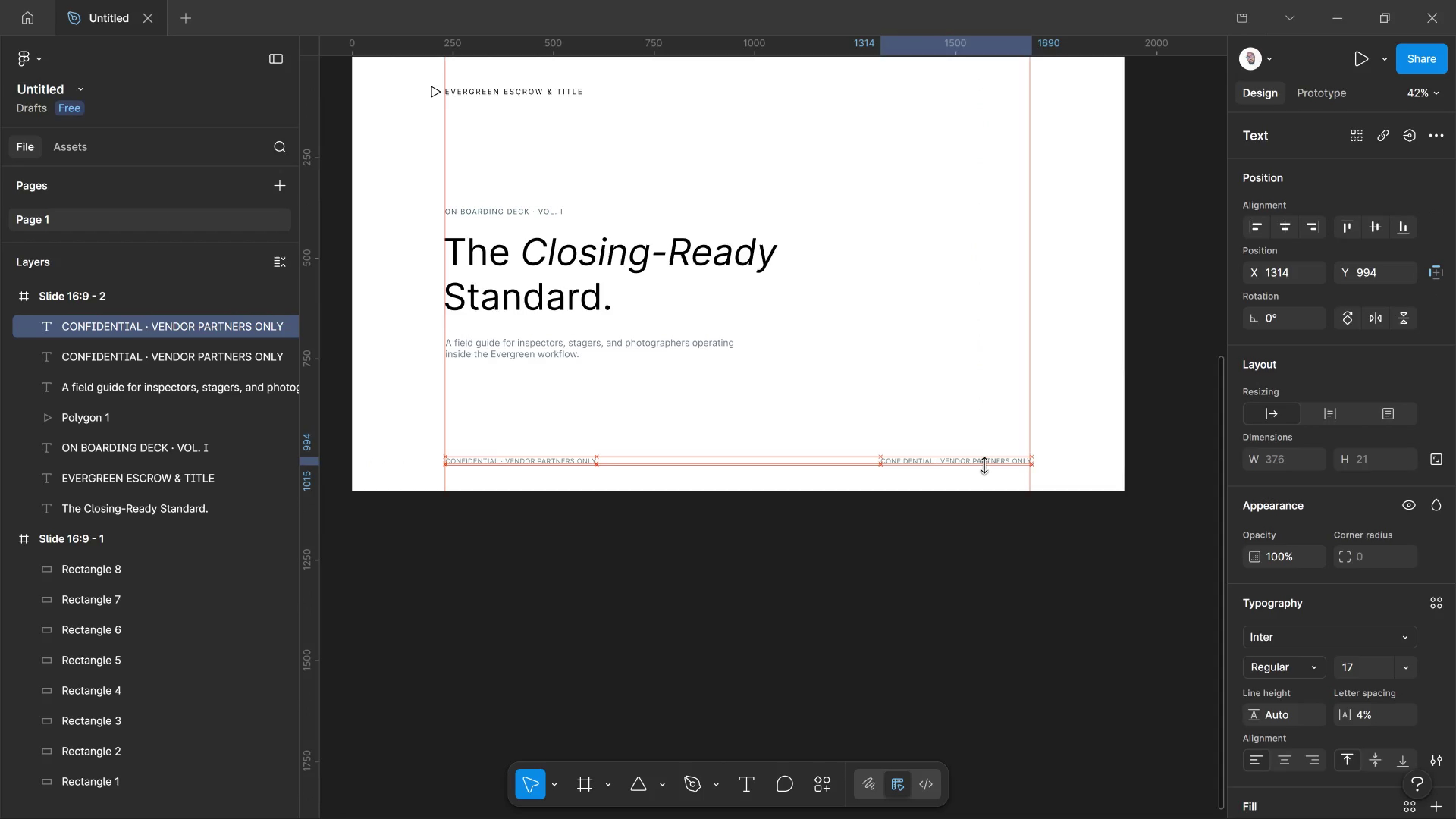 
key(ArrowLeft)
 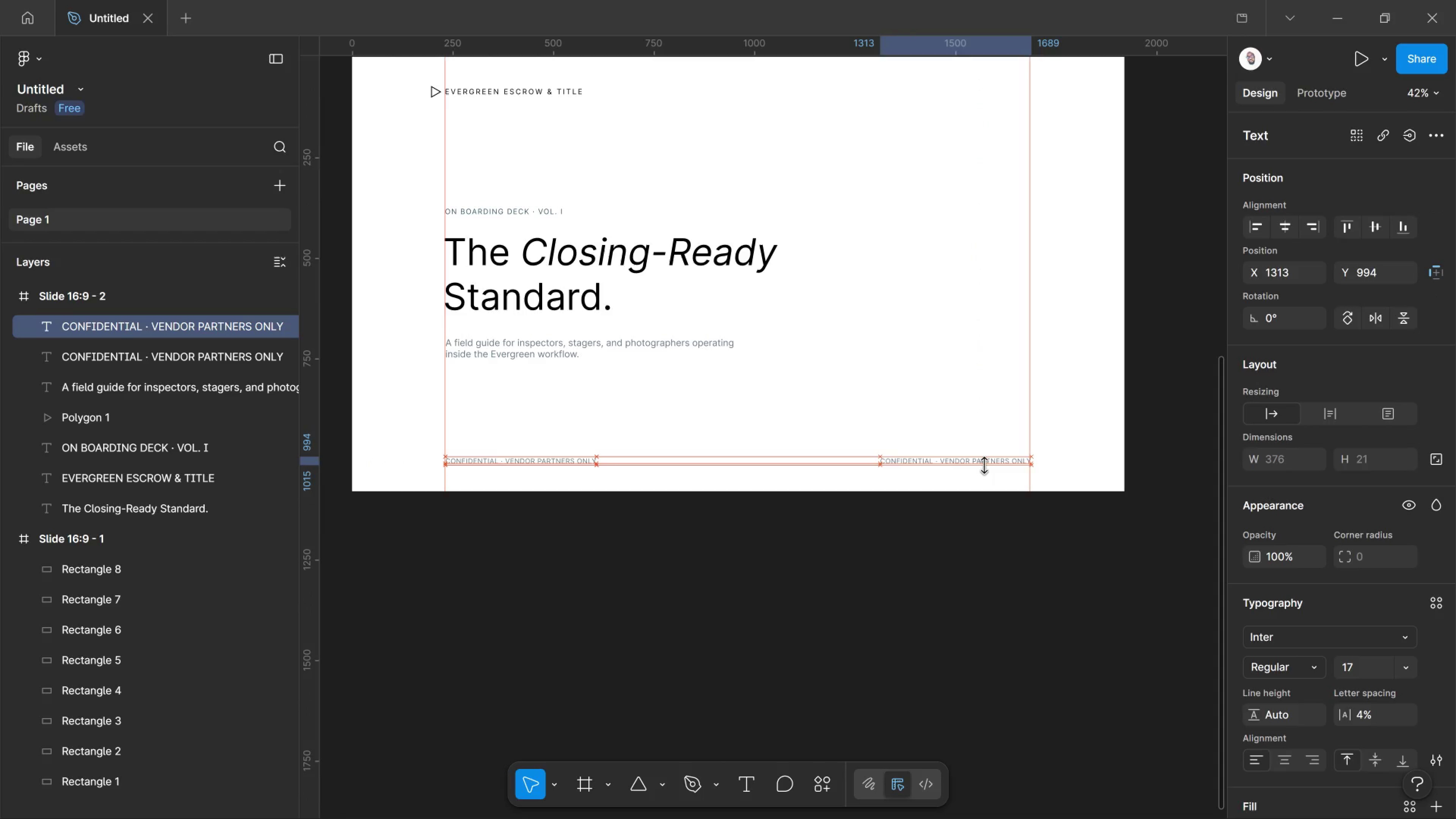 
key(ArrowLeft)
 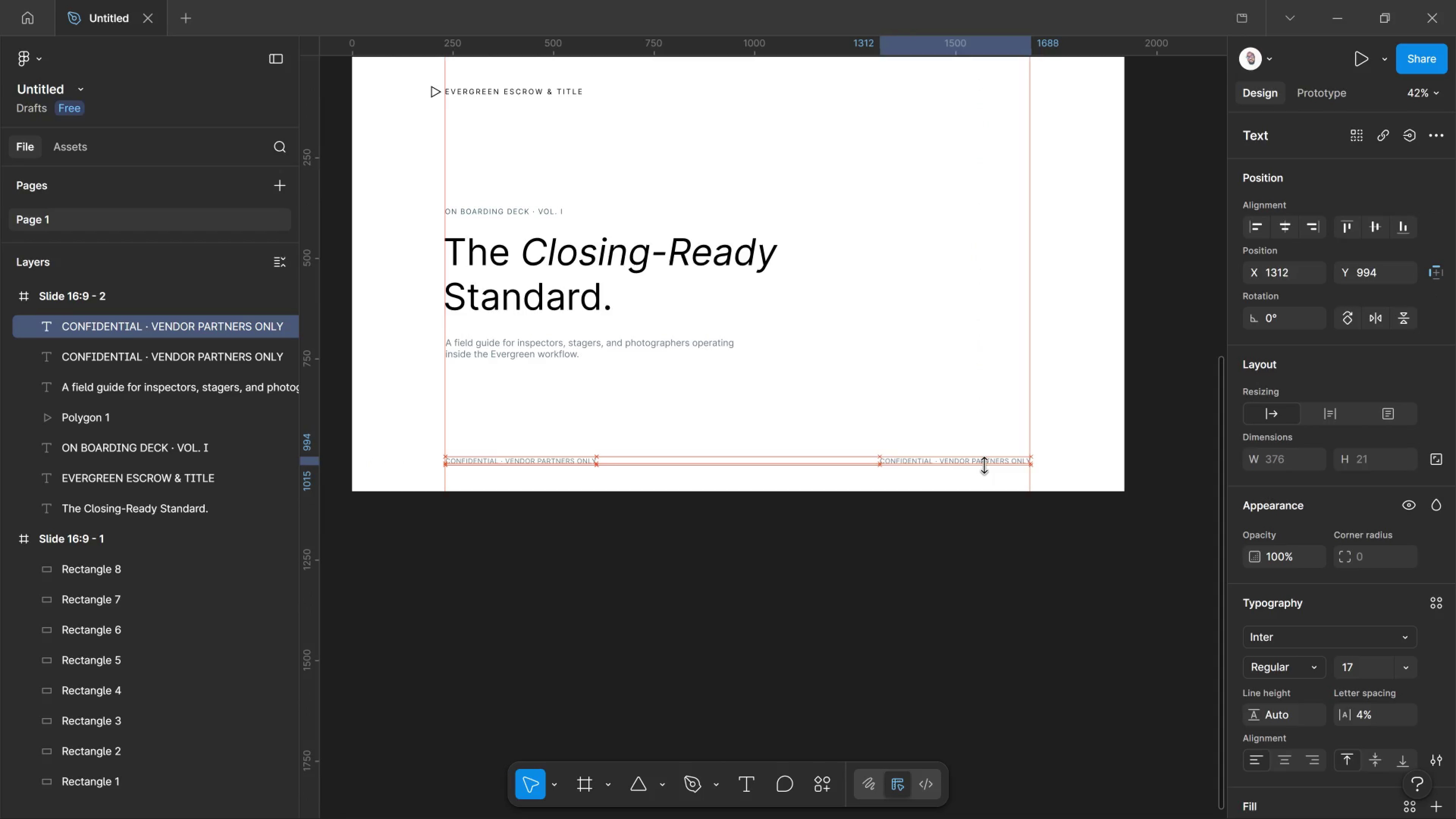 
key(ArrowLeft)
 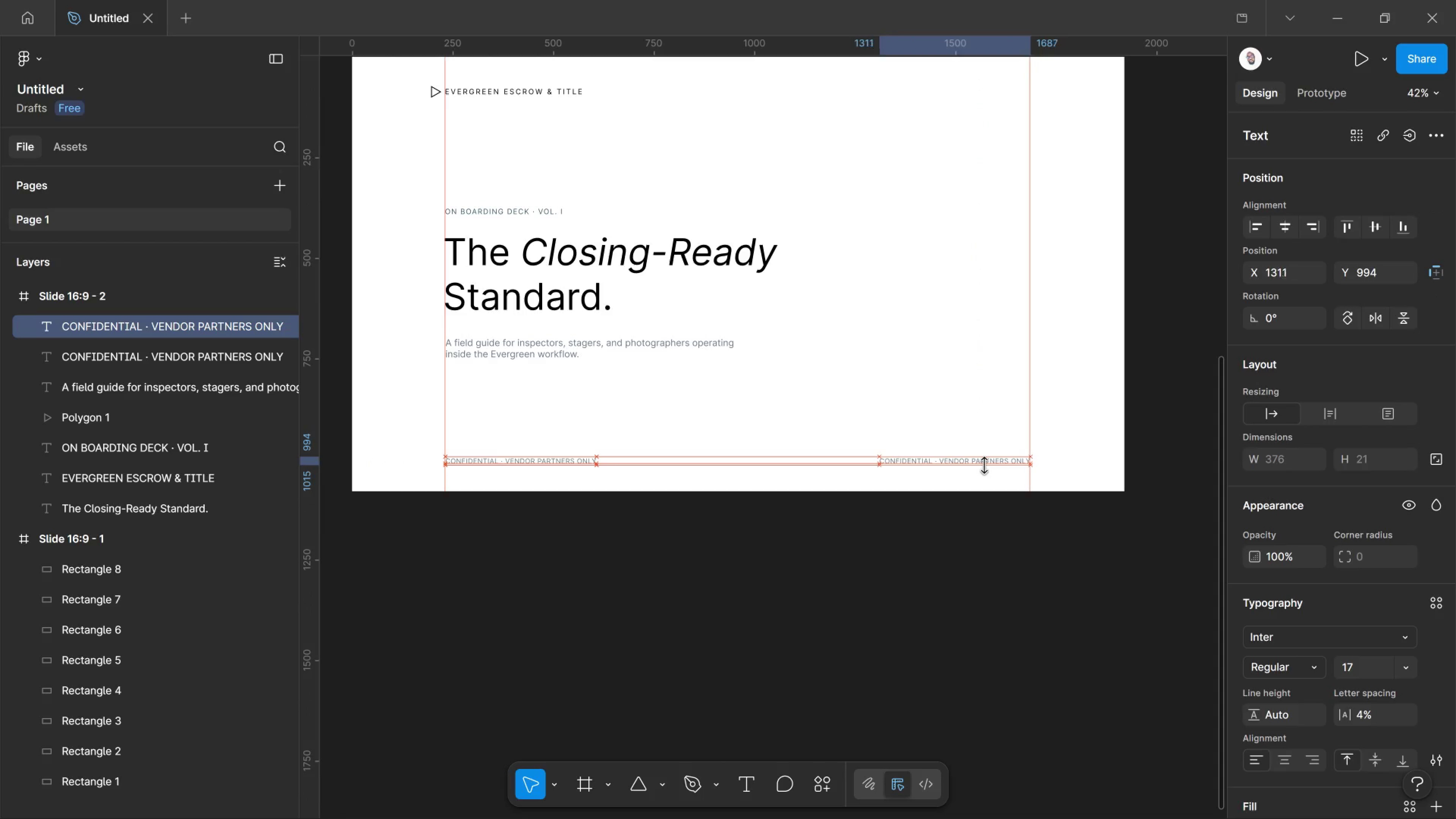 
key(ArrowLeft)
 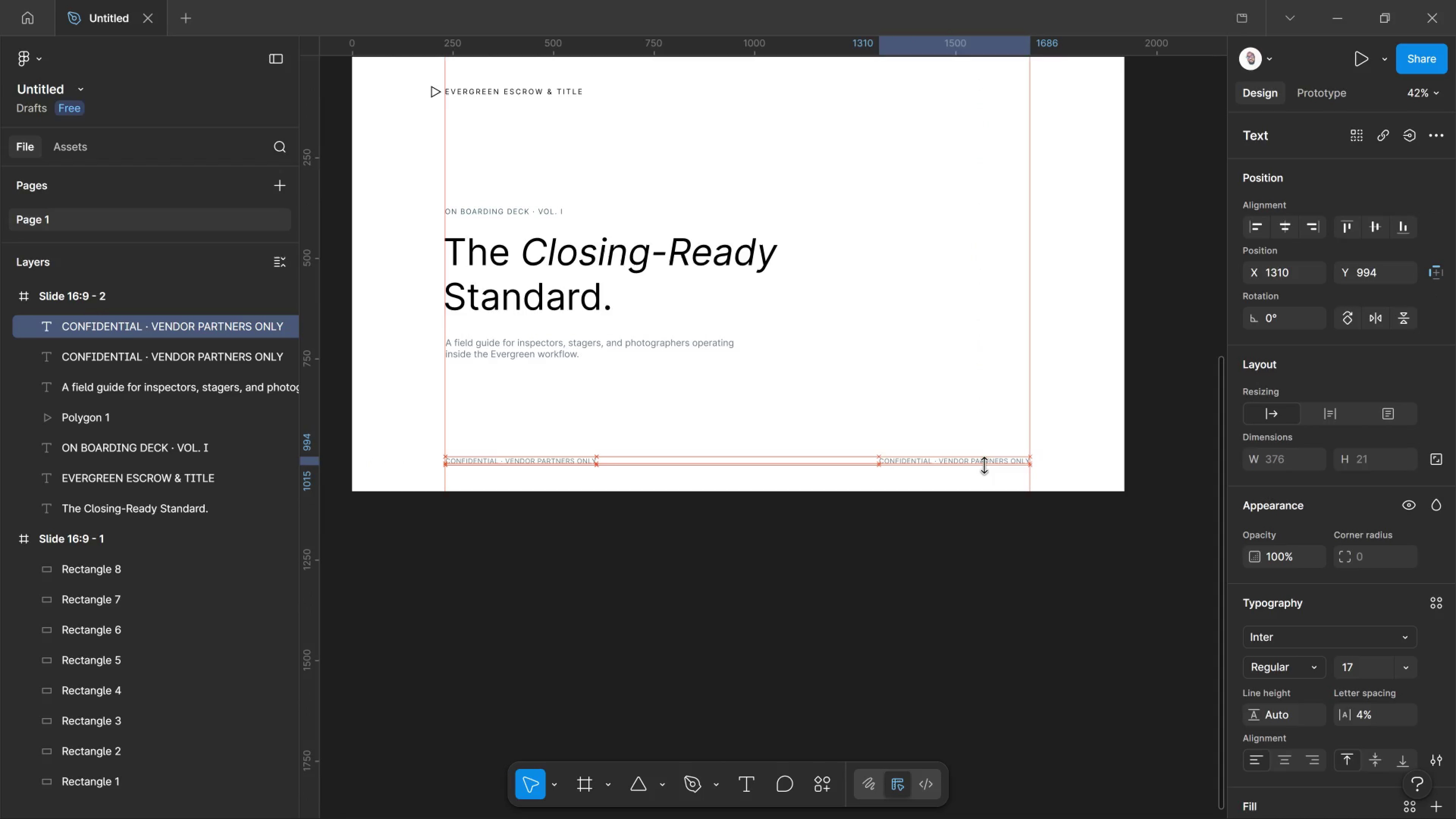 
key(ArrowLeft)
 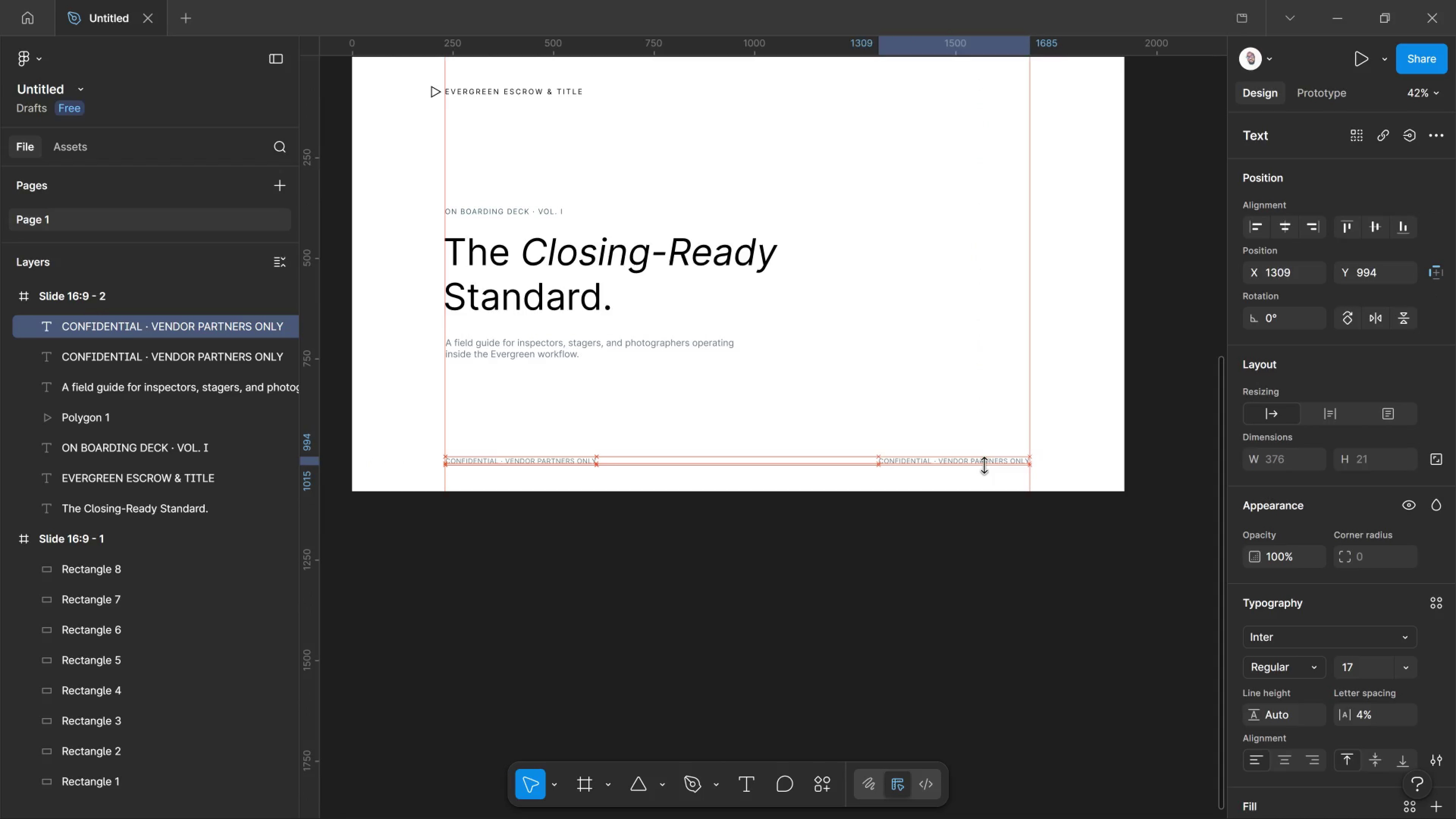 
key(ArrowLeft)
 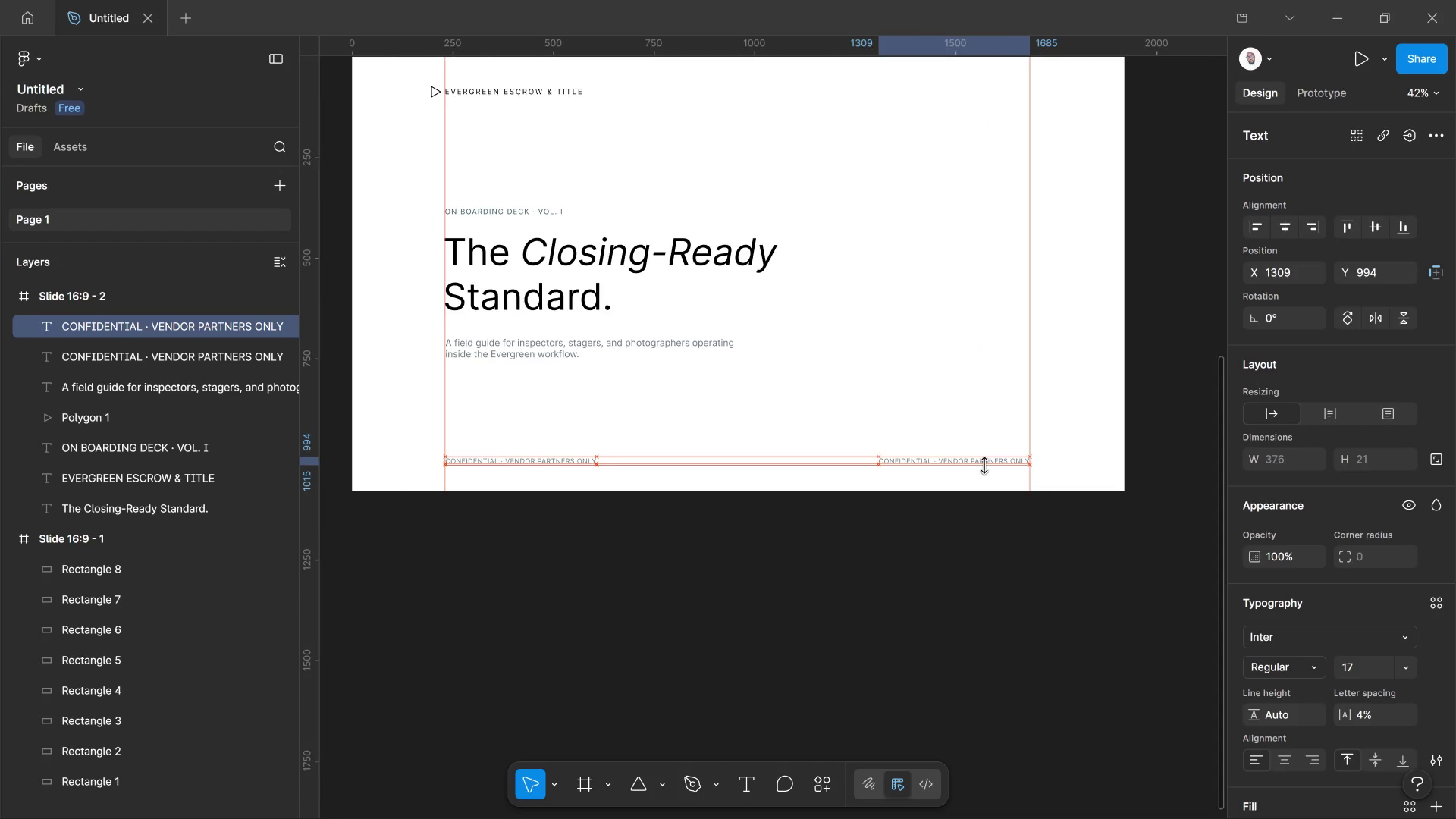 
key(ArrowLeft)
 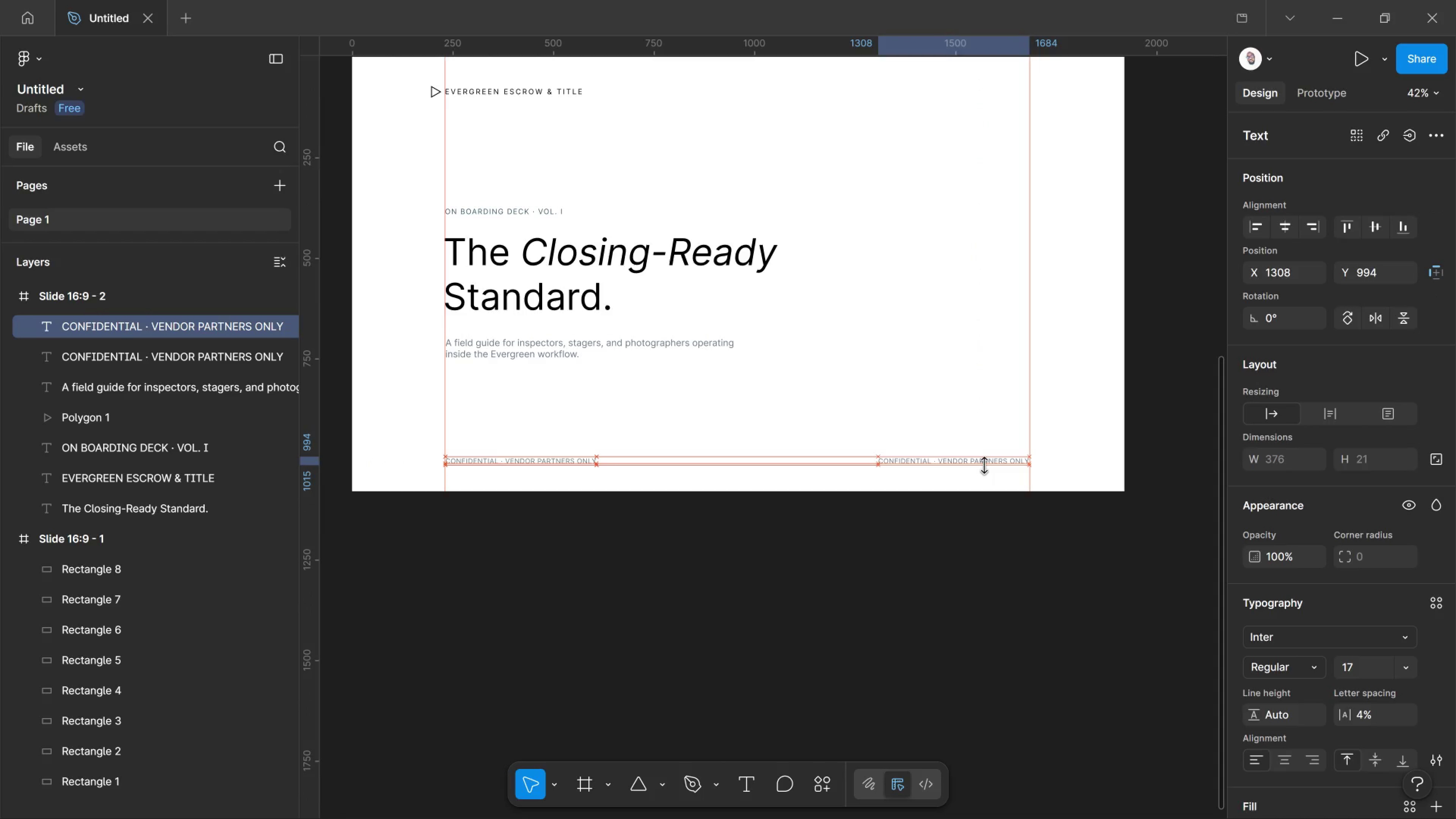 
key(ArrowLeft)
 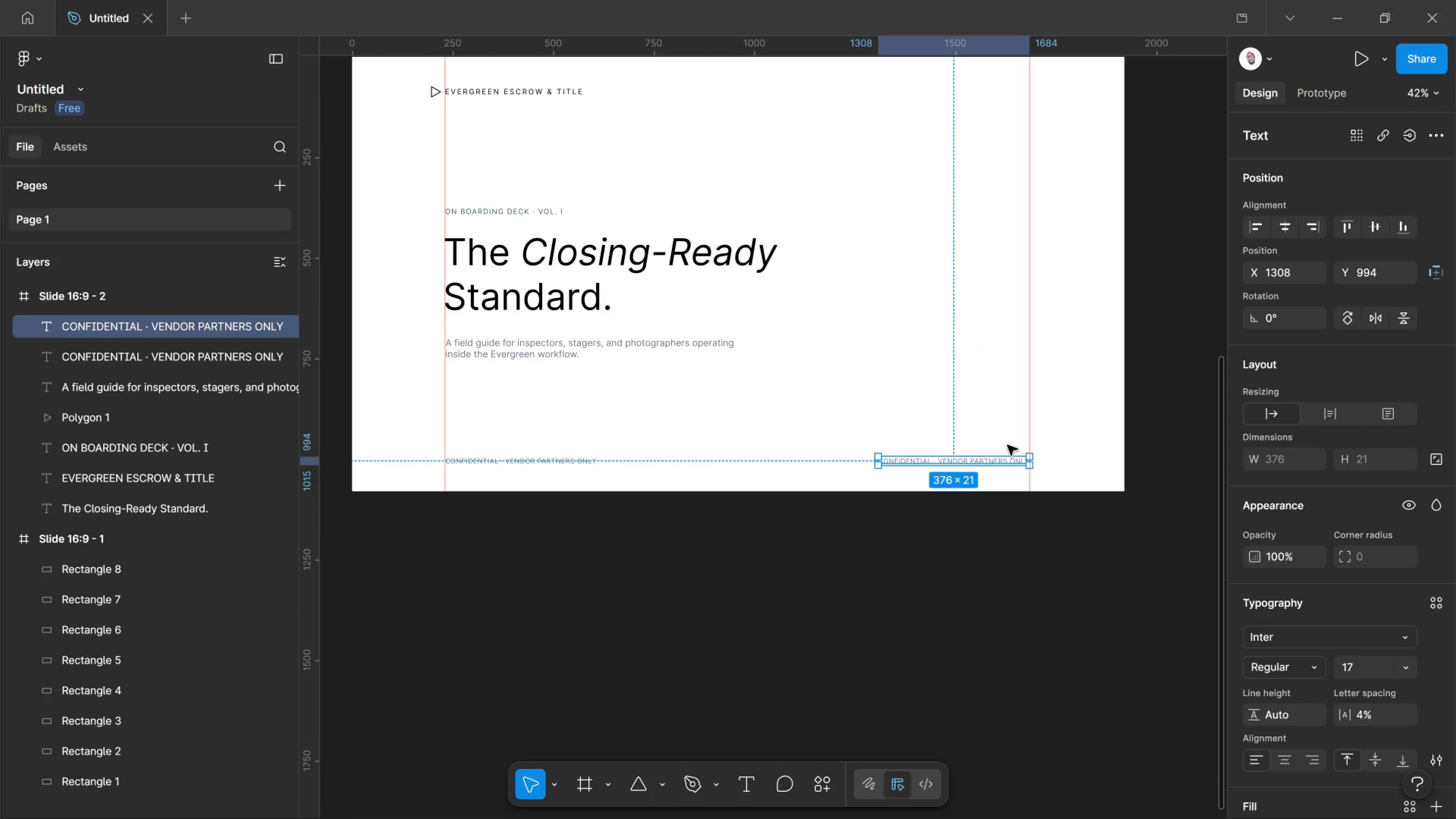 
hold_key(key=ControlLeft, duration=0.9)
left_click([1013, 464])
 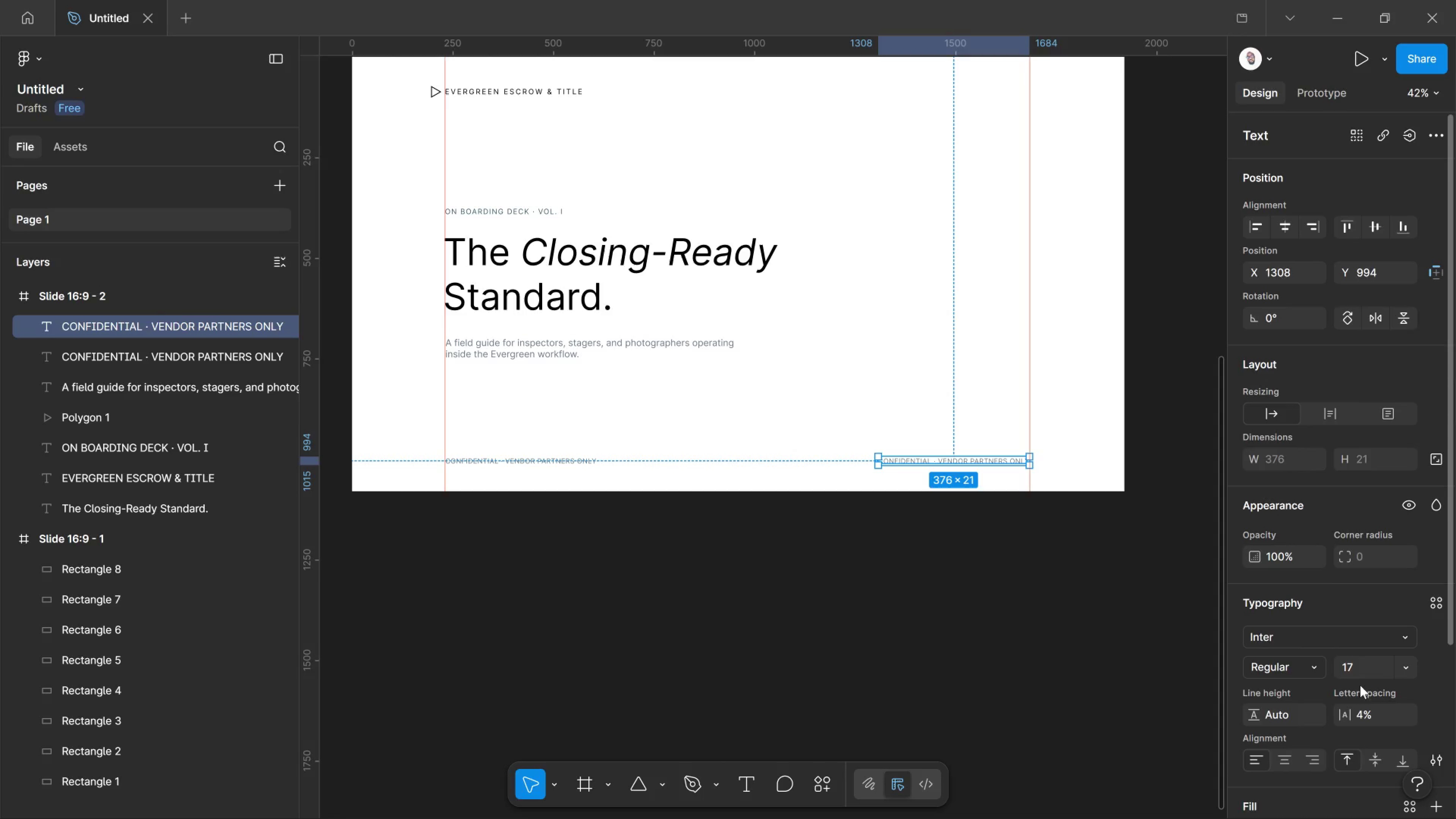 
scroll: coordinate [1368, 722], scroll_direction: down, amount: 3.0
 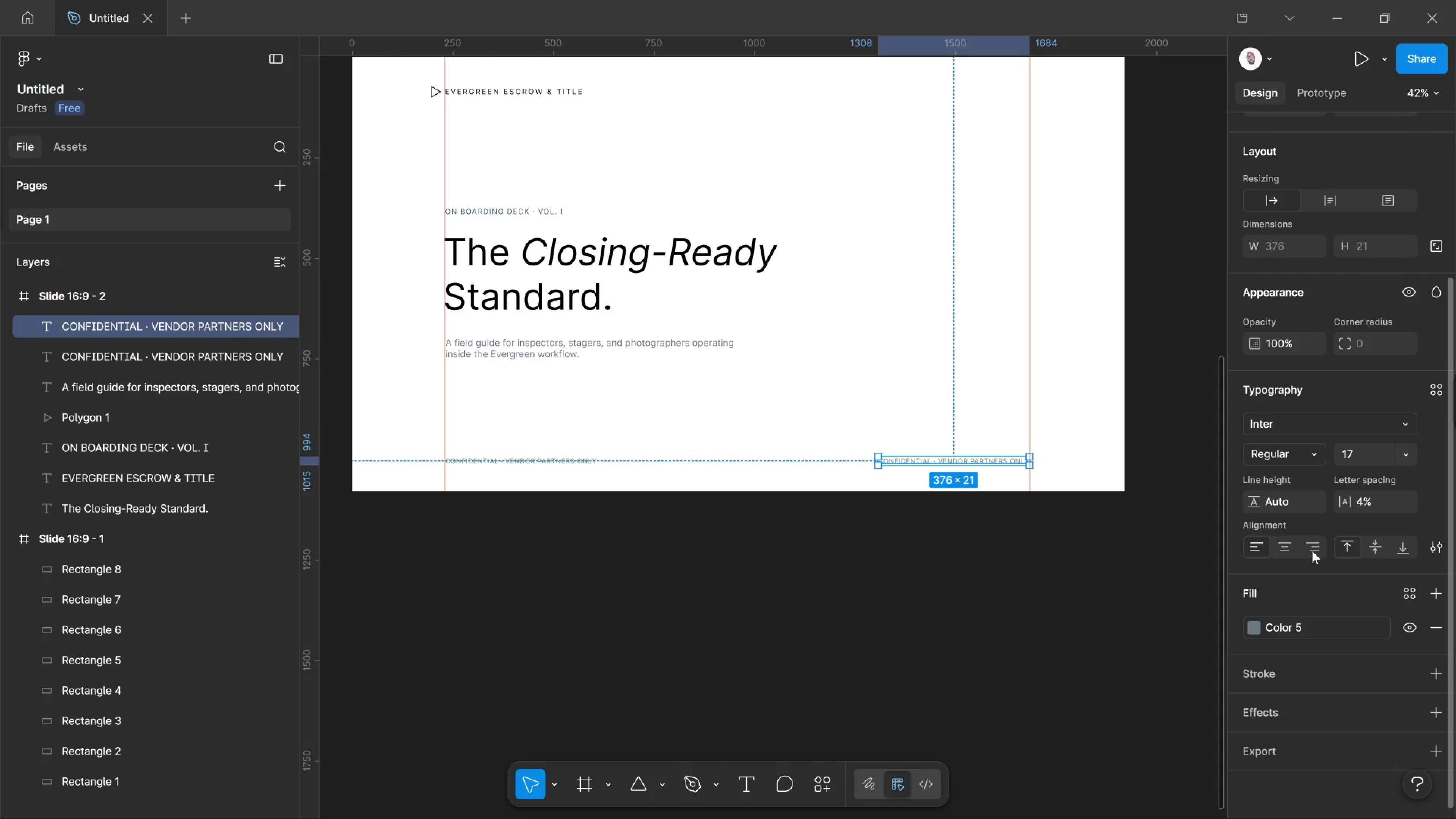 
left_click([1310, 549])
 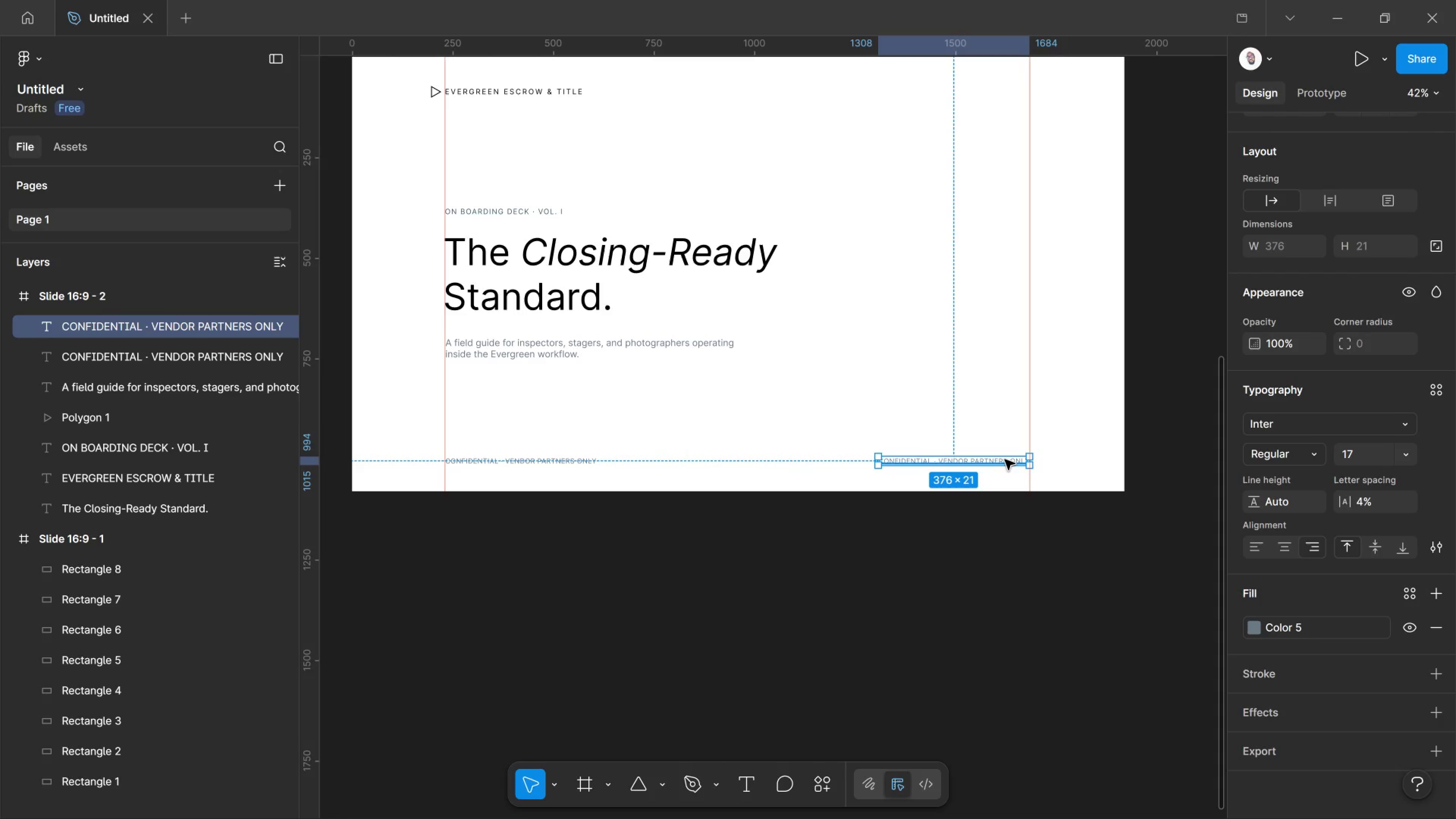 
hold_key(key=ControlLeft, duration=1.04)
scroll: coordinate [1010, 487], scroll_direction: up, amount: 10.0
 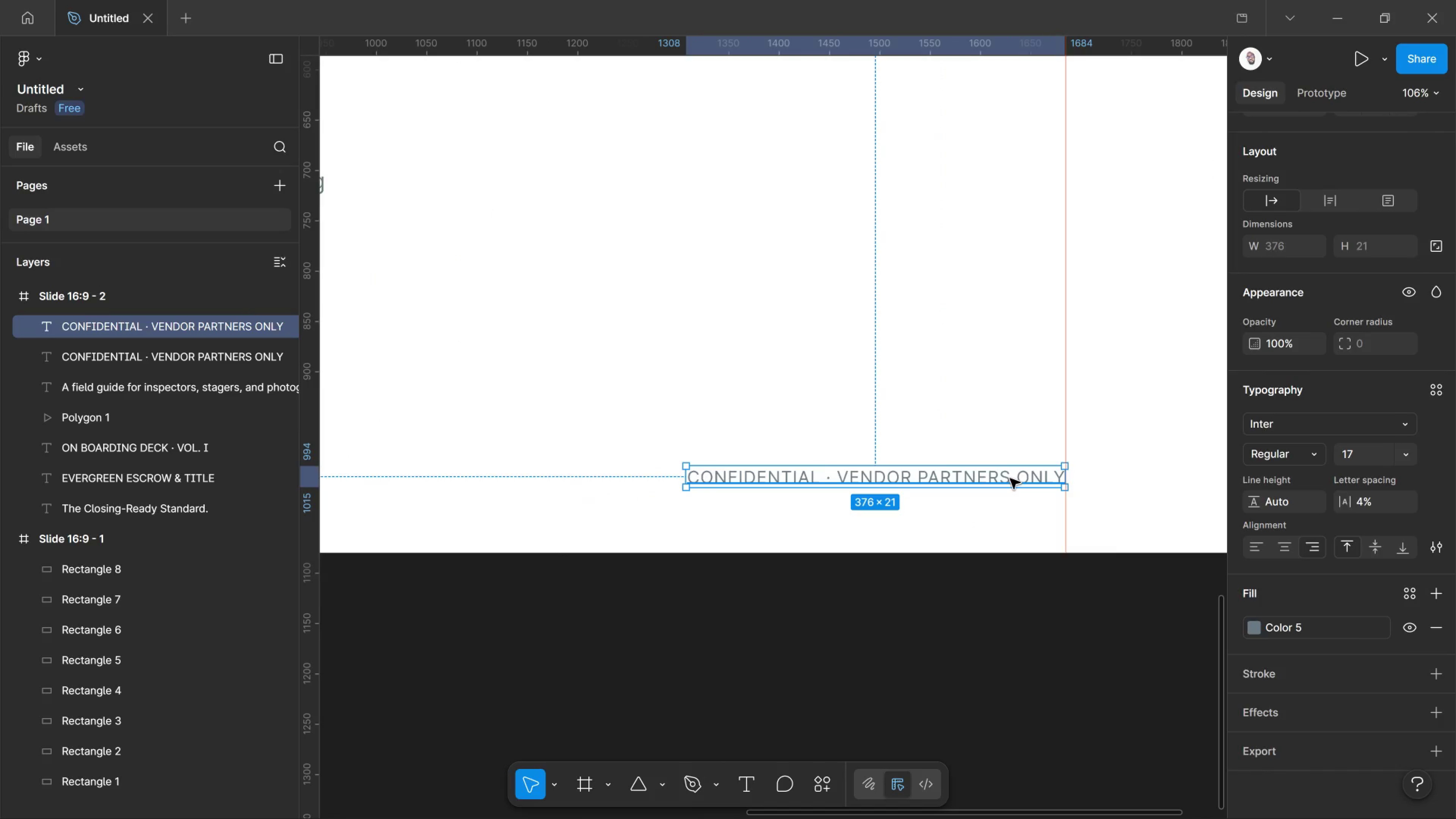 
double_click([1010, 479])
 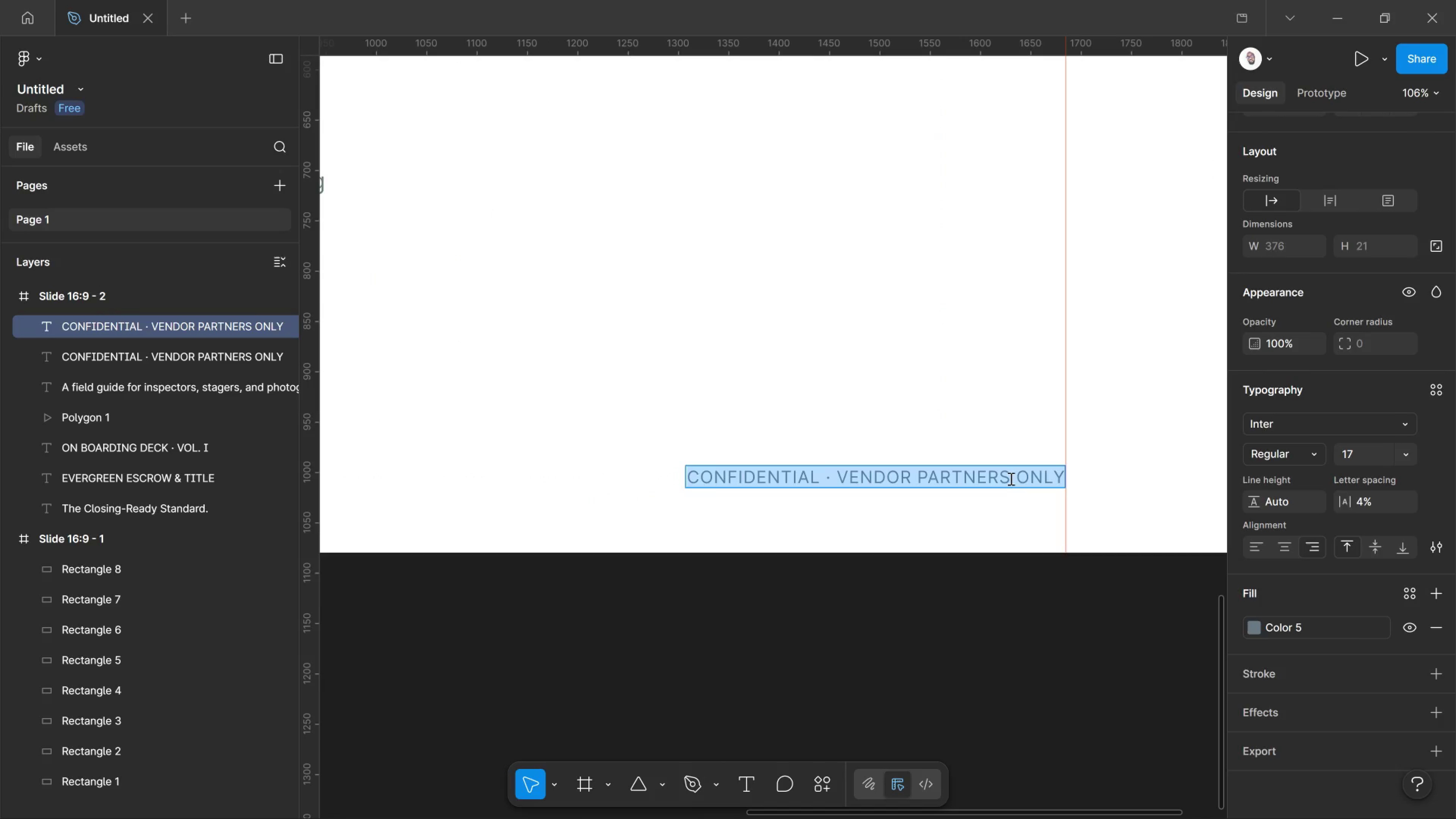 
type(01 / 10)
 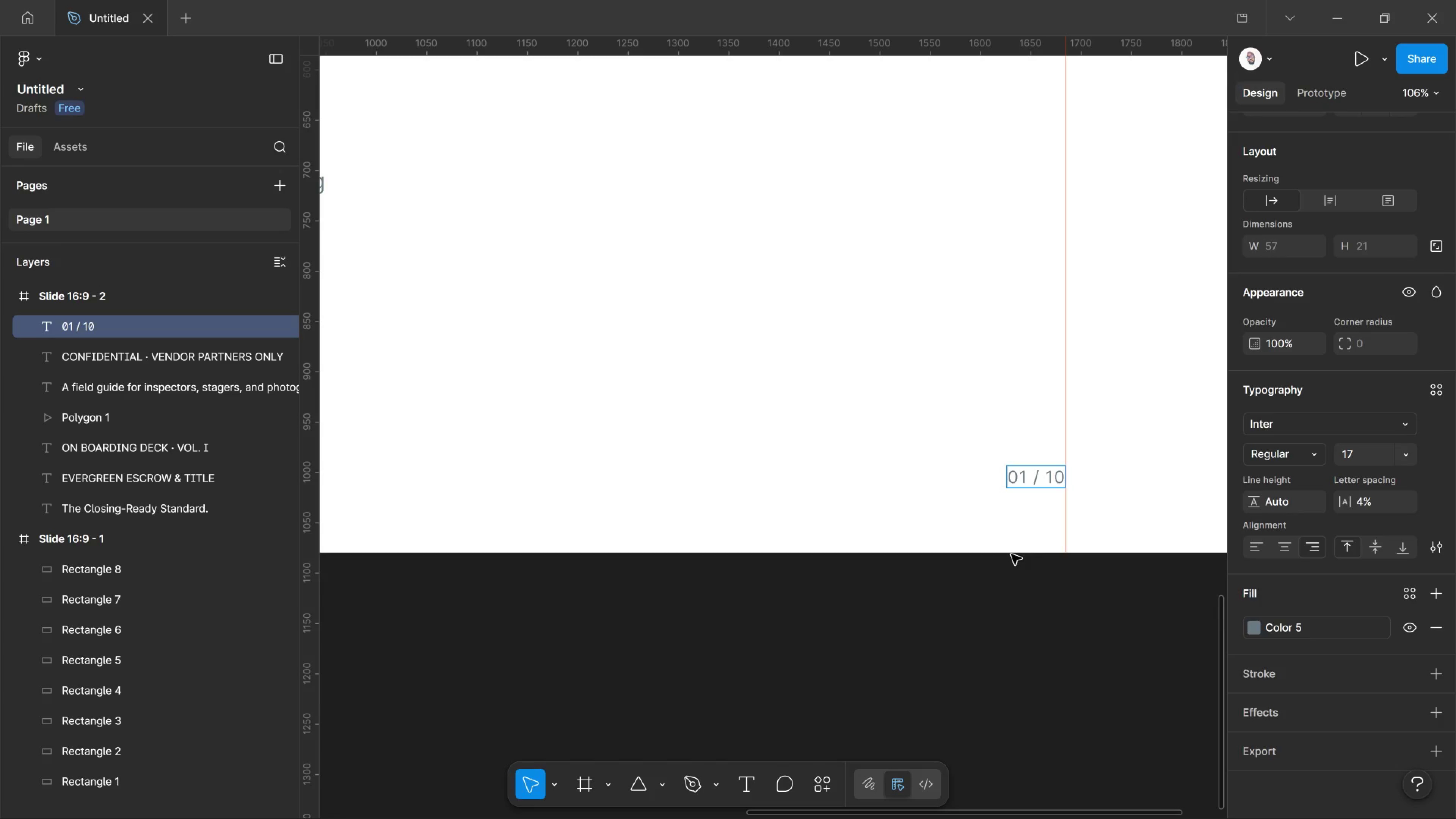 
left_click([1011, 554])
 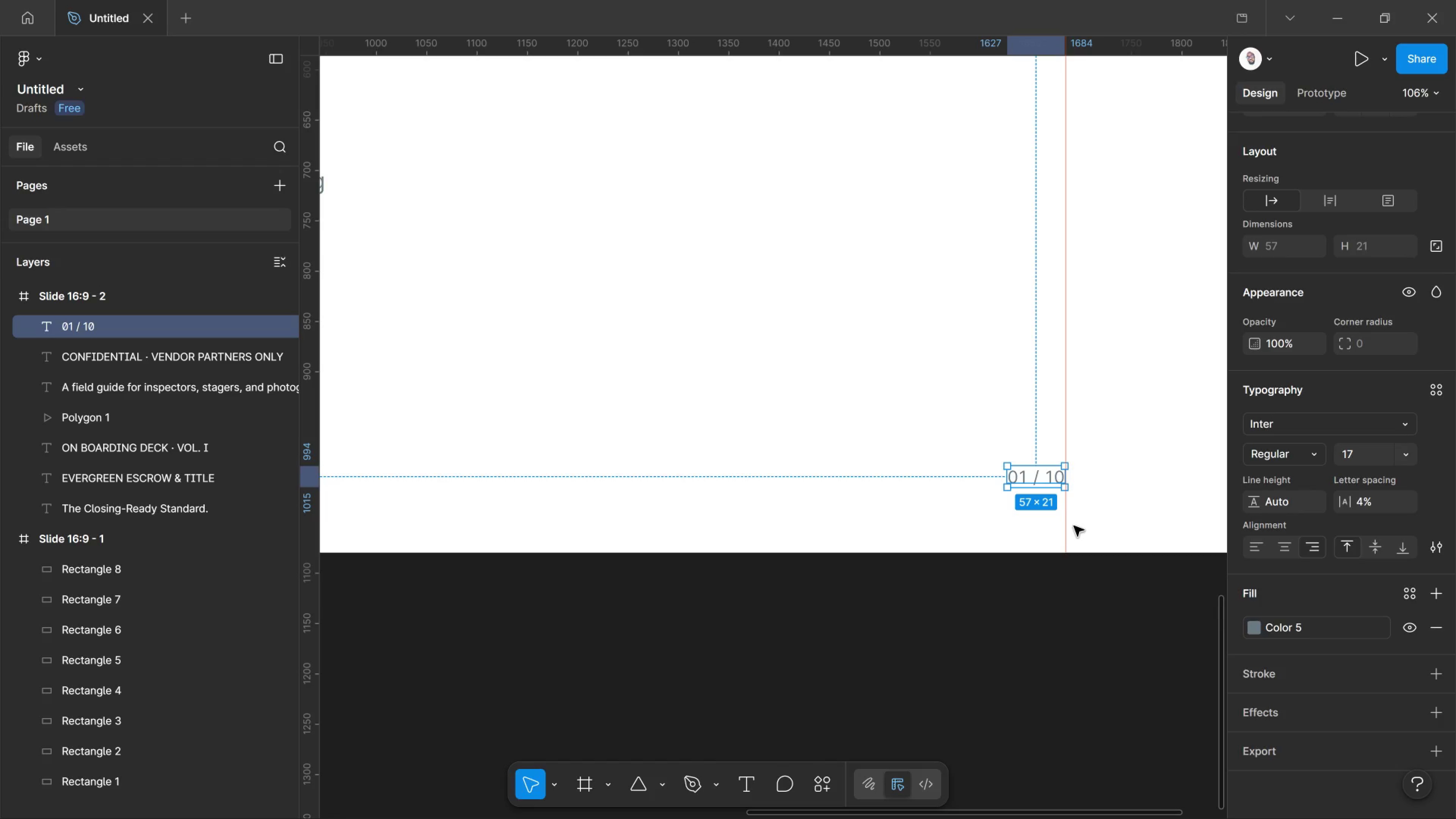 
wait(30.73)
 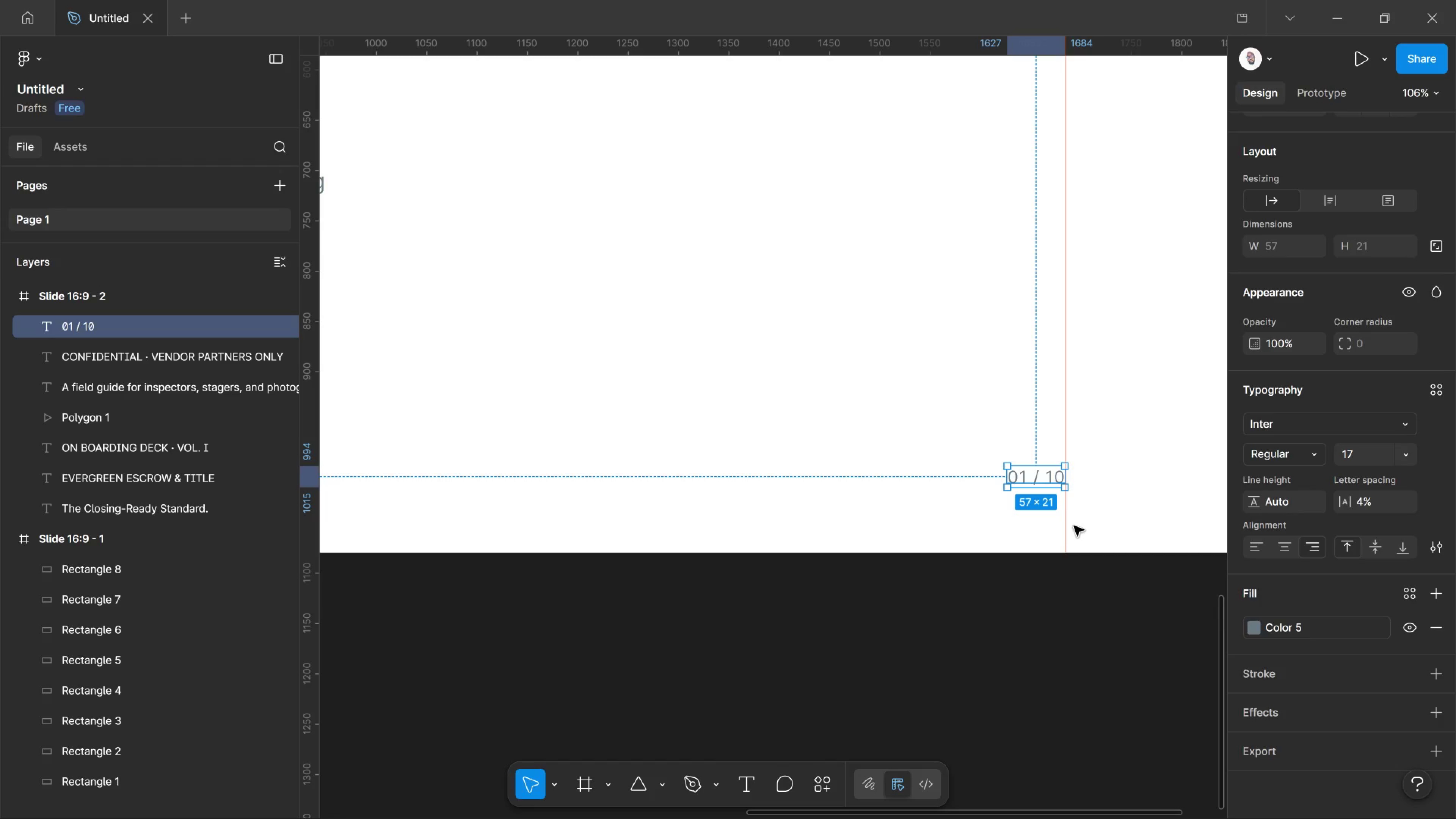 
scroll: coordinate [1072, 528], scroll_direction: up, amount: 7.0
 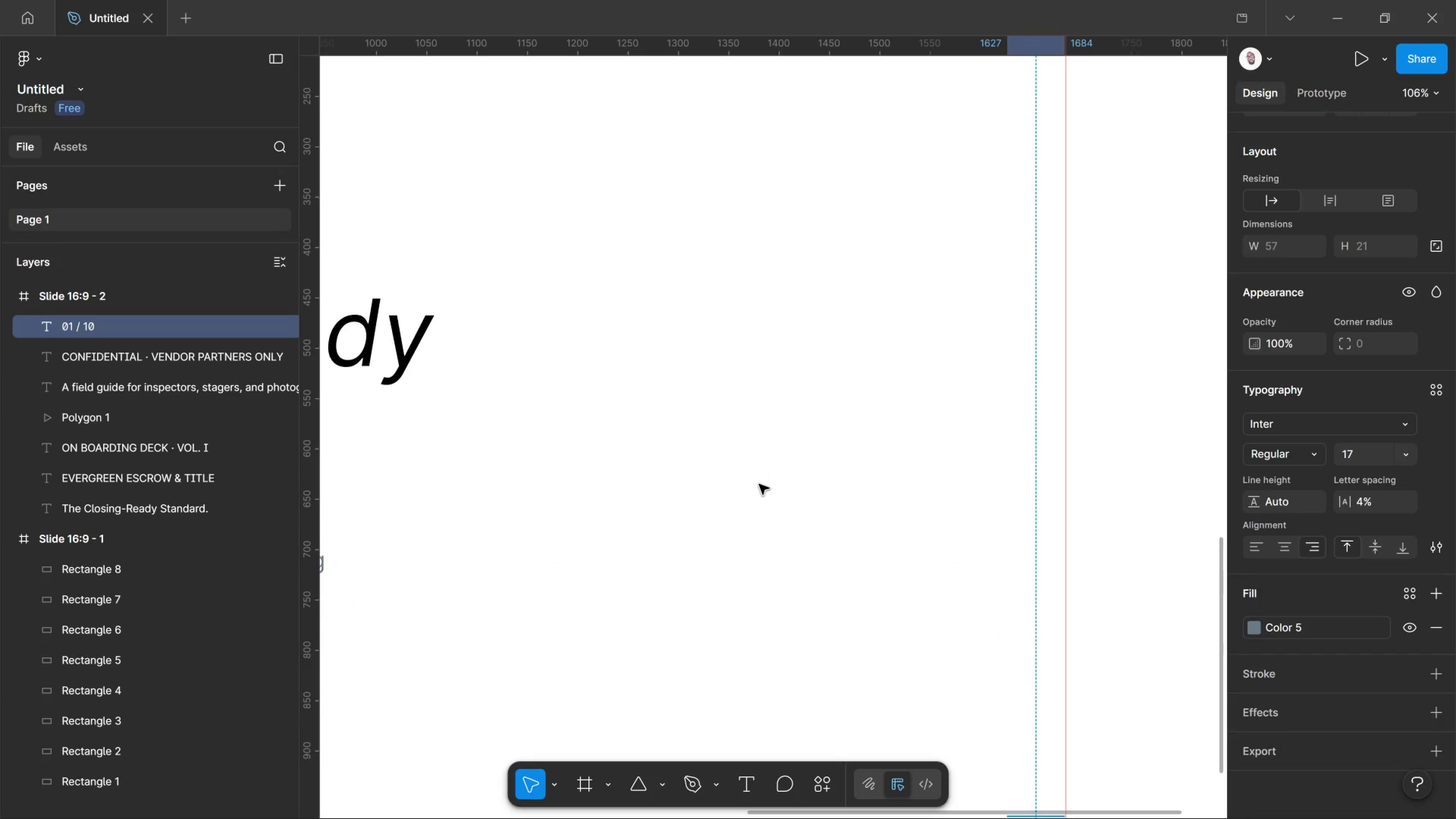 
hold_key(key=ControlLeft, duration=3.12)
scroll: coordinate [563, 441], scroll_direction: down, amount: 11.0
 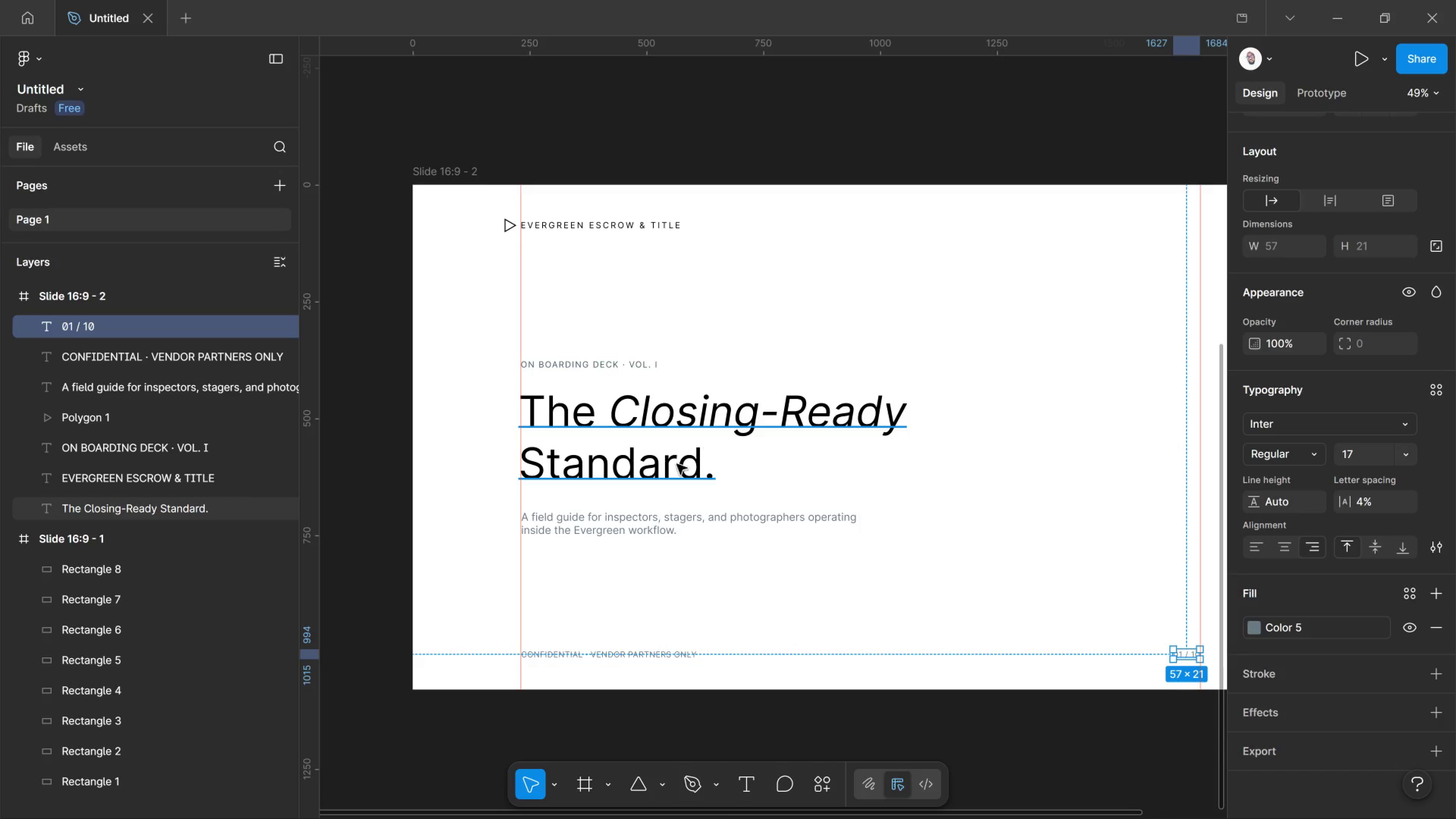 
wait(11.33)
 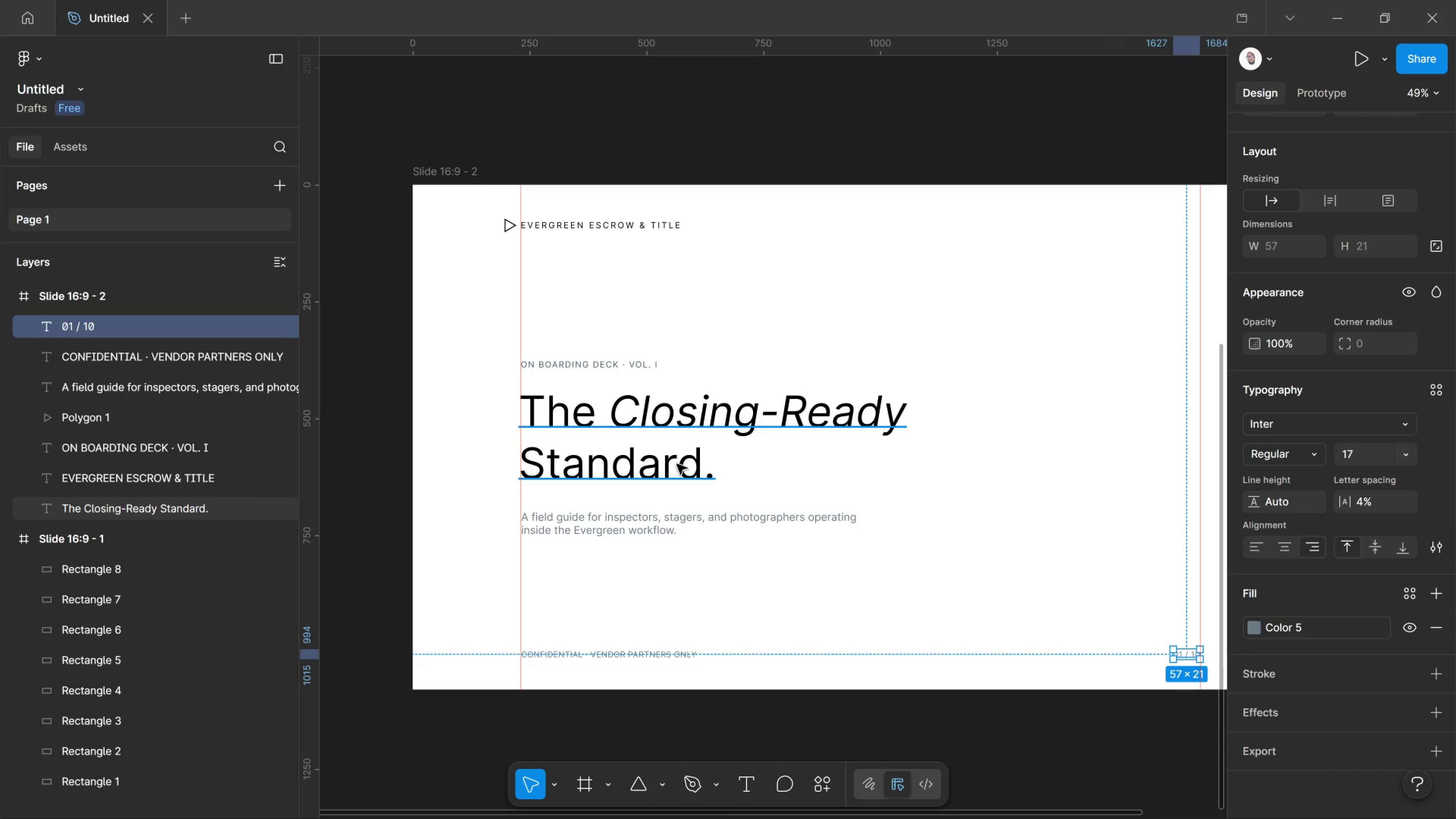 
scroll: coordinate [748, 560], scroll_direction: down, amount: 3.0
 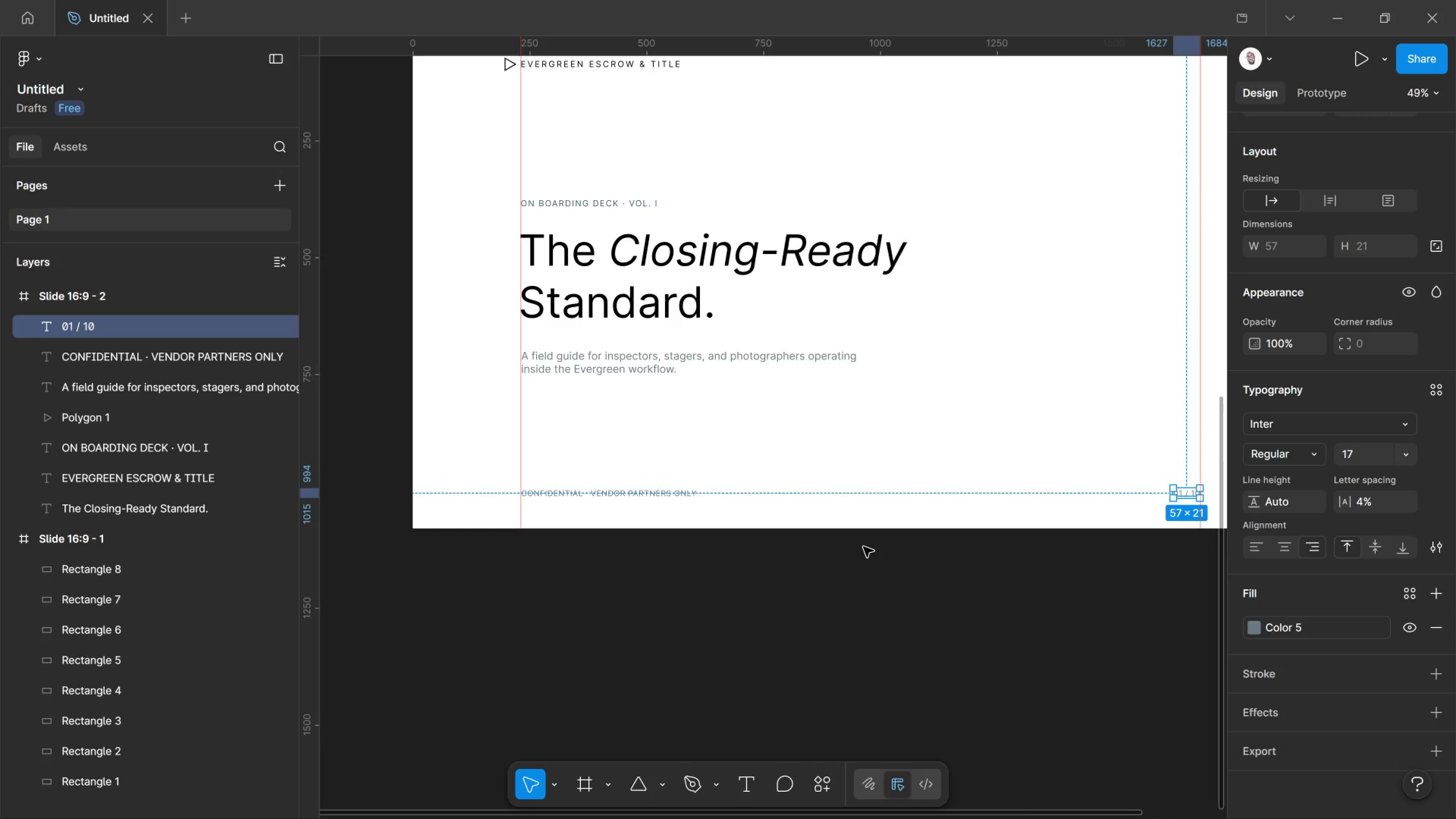 
scroll: coordinate [856, 545], scroll_direction: up, amount: 5.0
 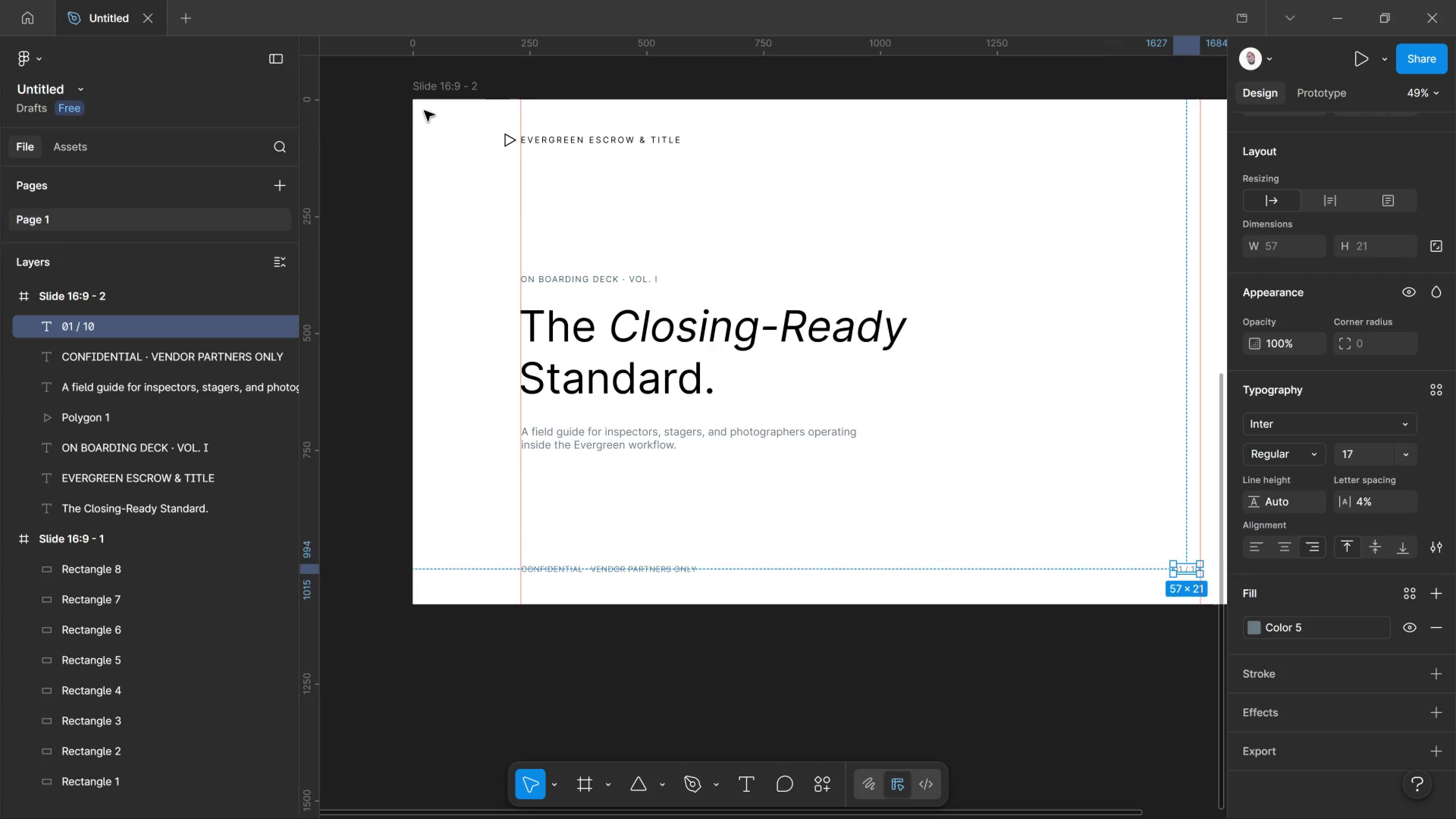 
left_click([427, 97])
 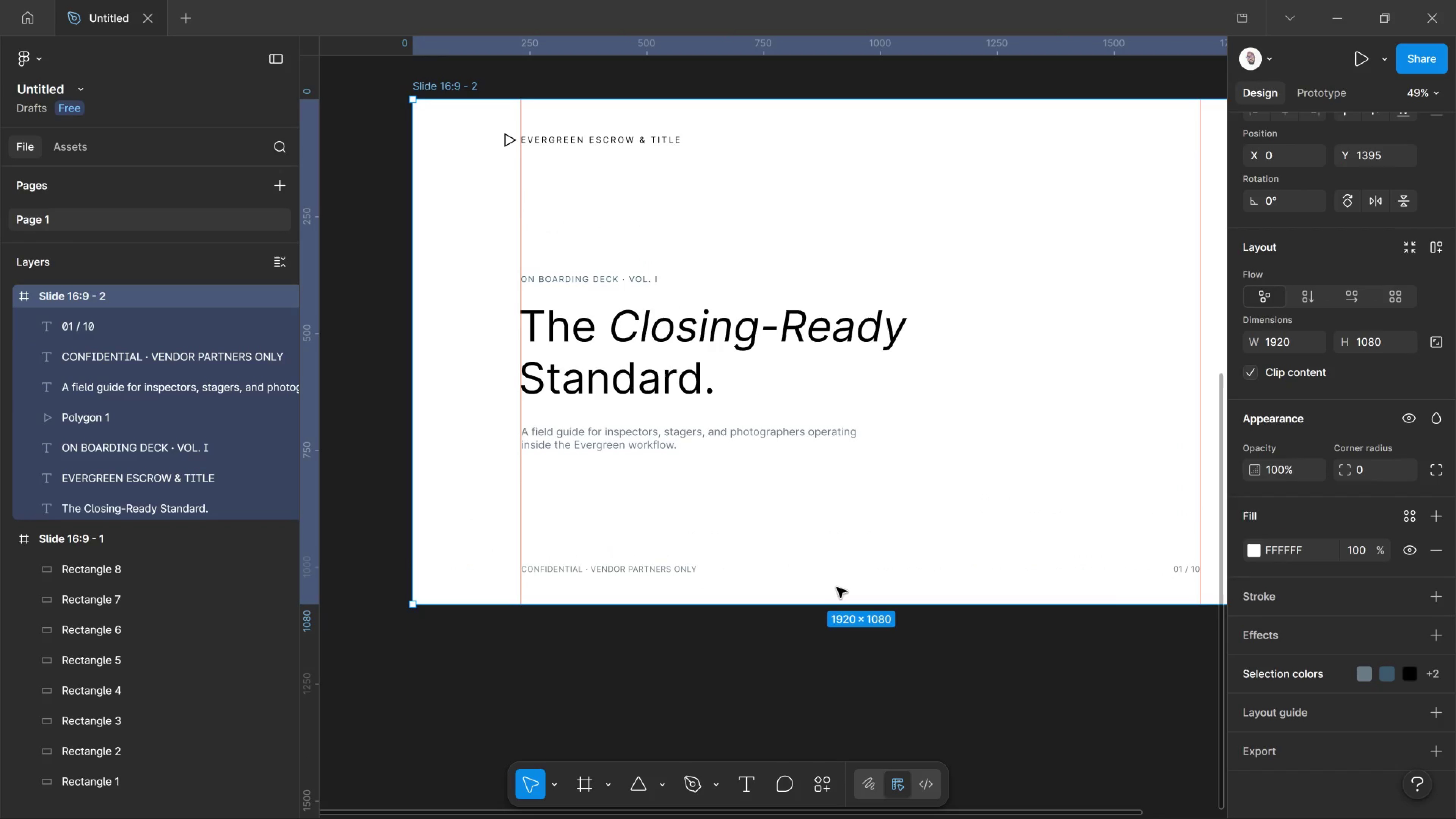 
wait(11.62)
 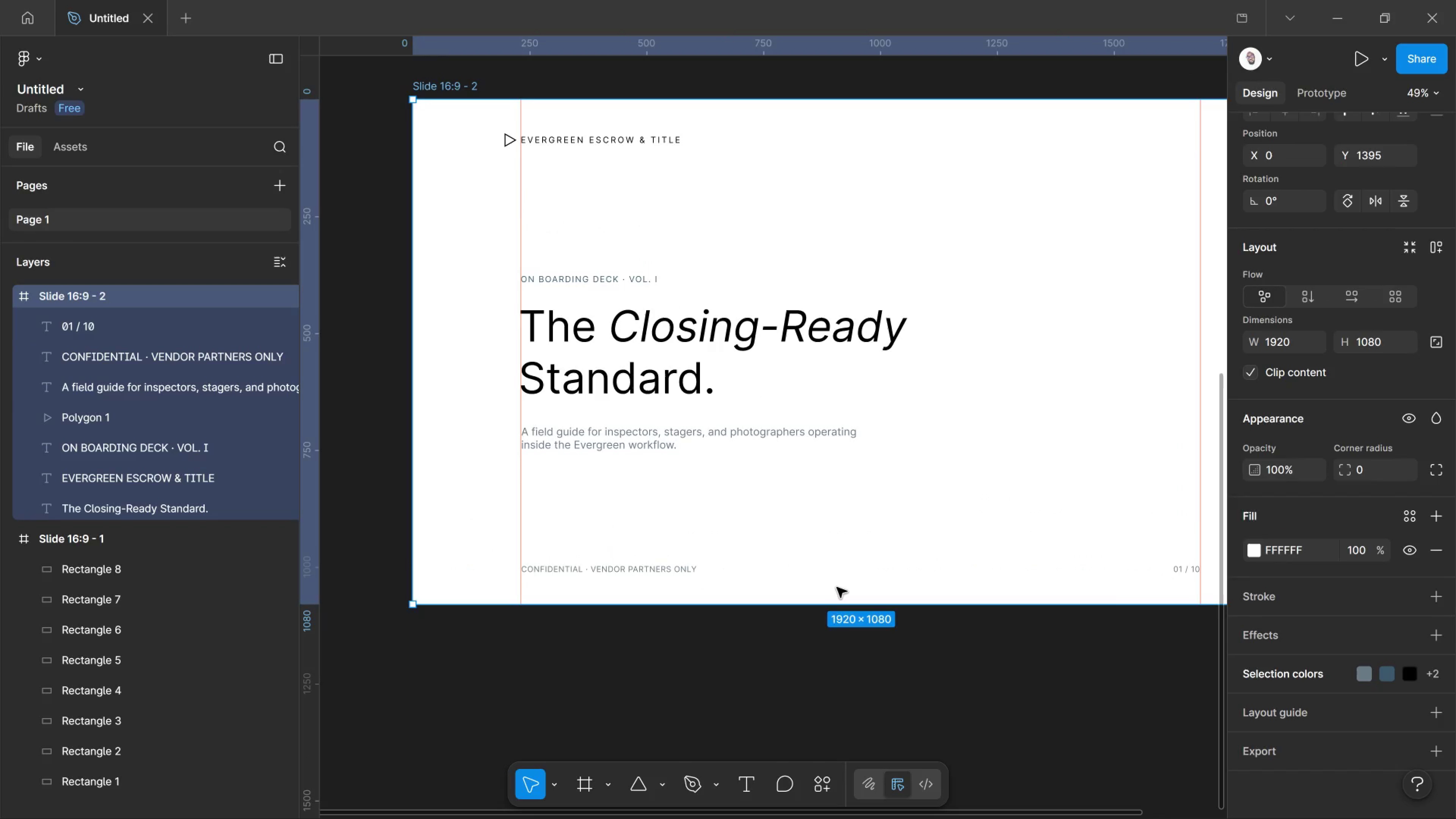 
left_click([1045, 796])